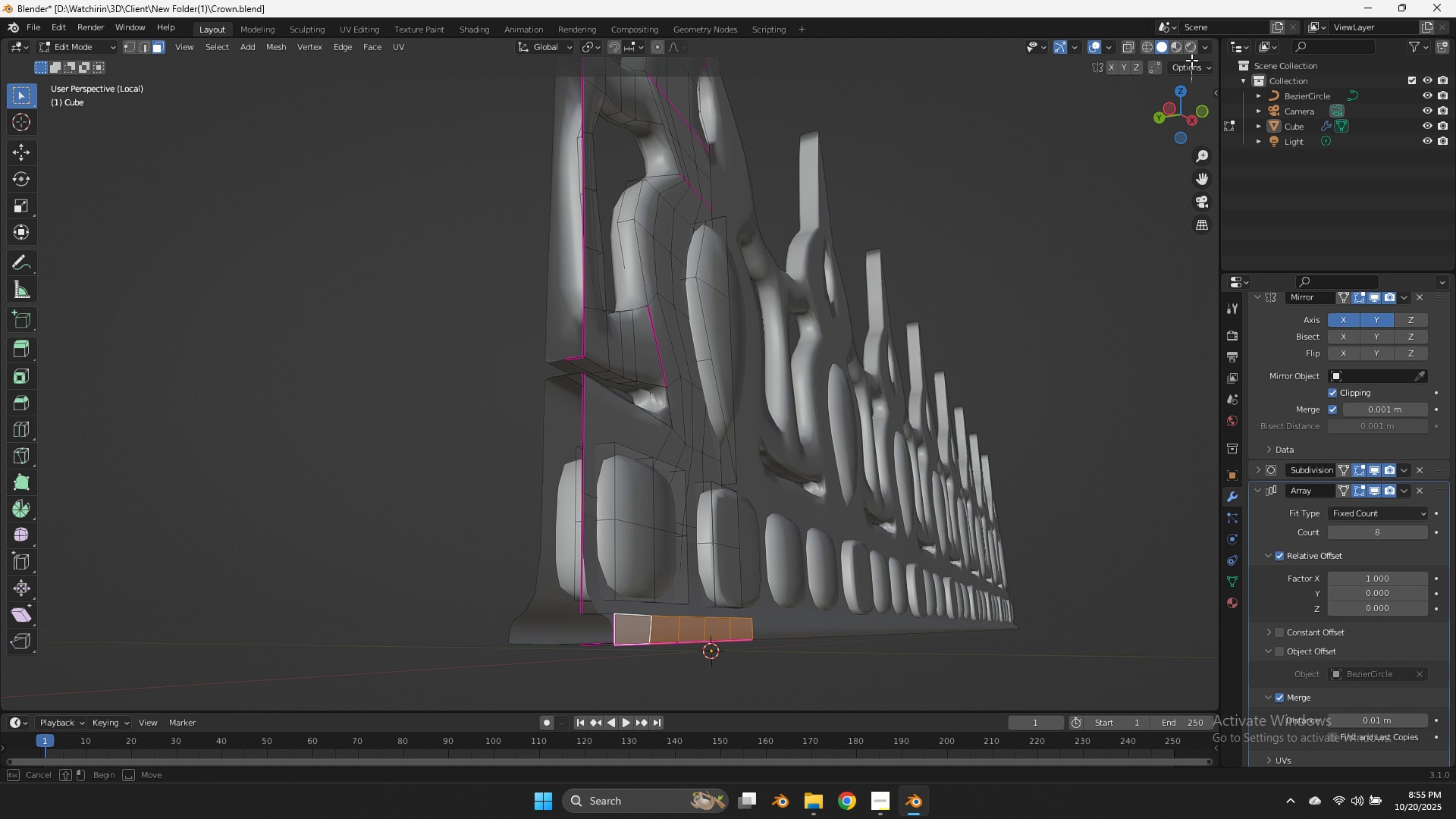 
left_click_drag(start_coordinate=[1191, 84], to_coordinate=[1191, 47])
 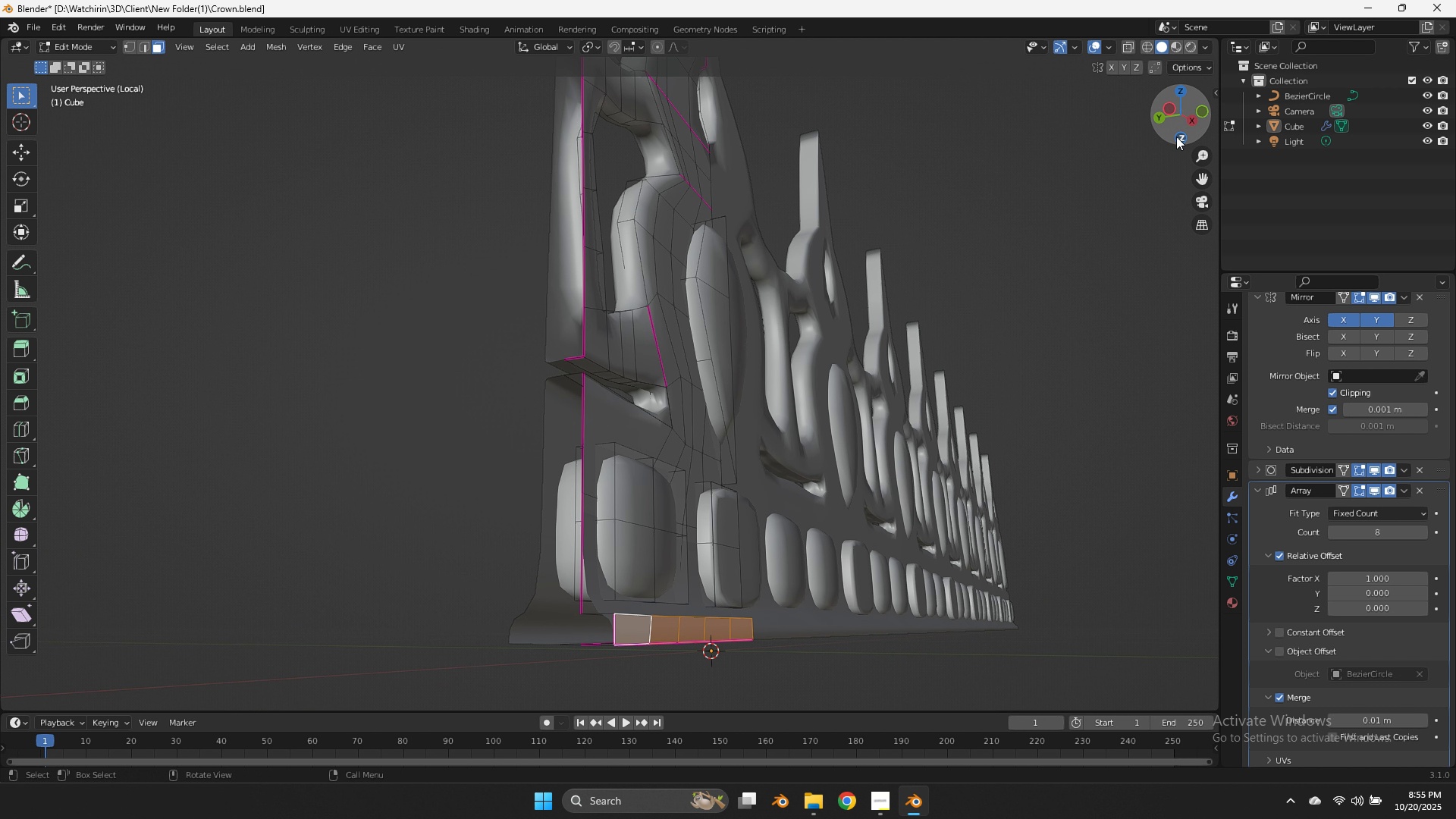 
left_click_drag(start_coordinate=[1167, 133], to_coordinate=[1130, 185])
 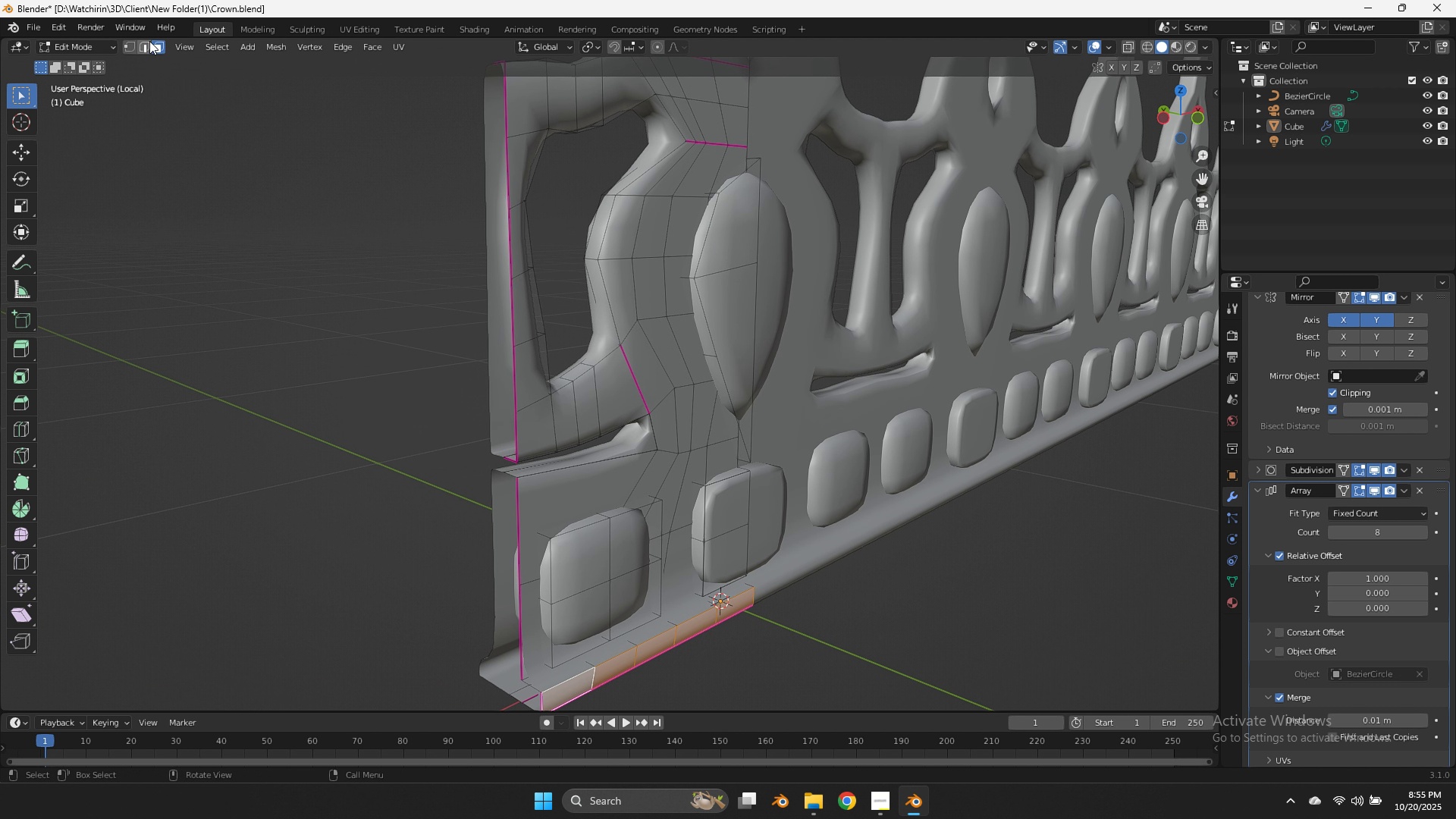 
left_click([149, 41])
 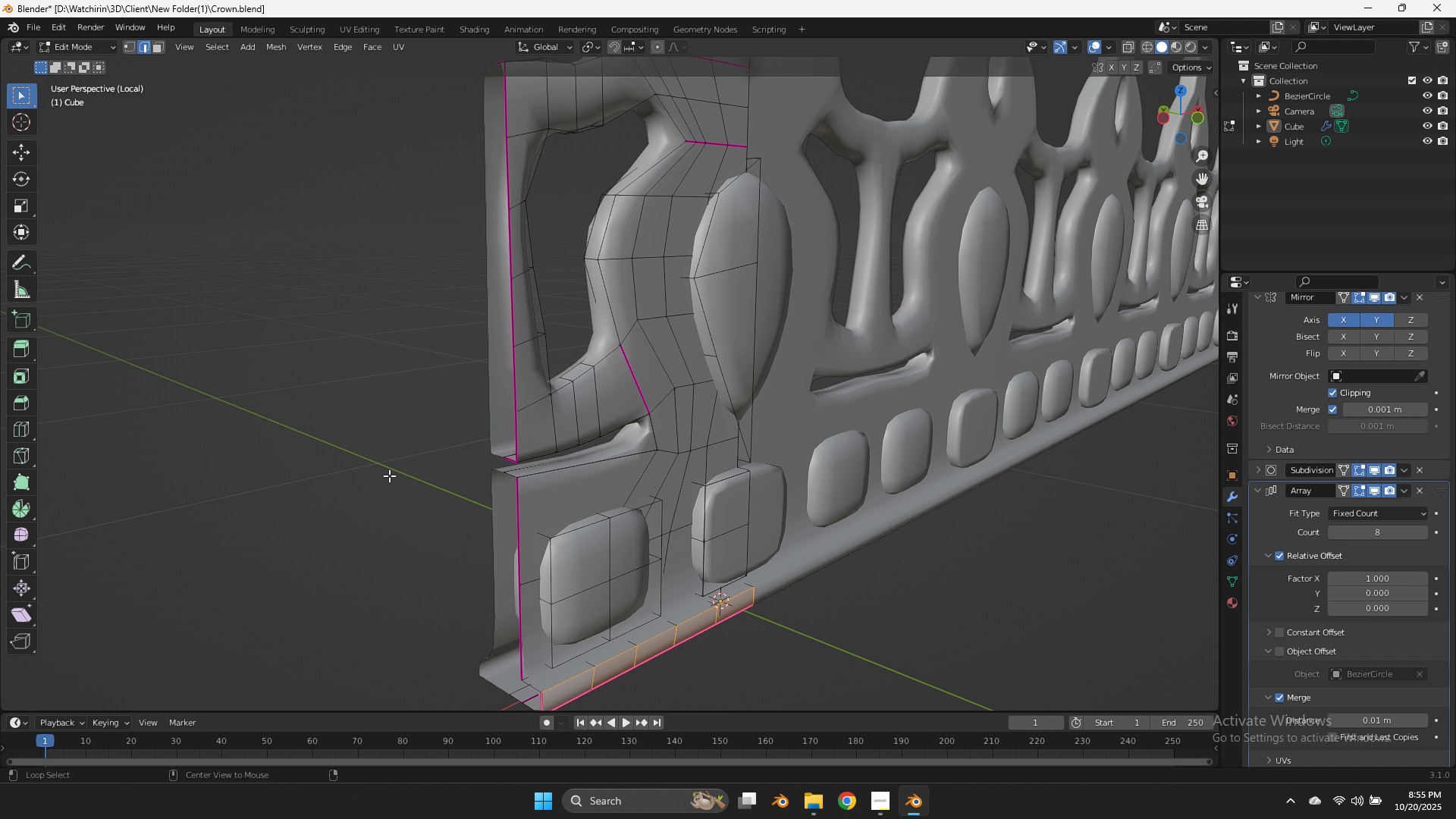 
hold_key(key=AltLeft, duration=1.42)
left_click([537, 674])
 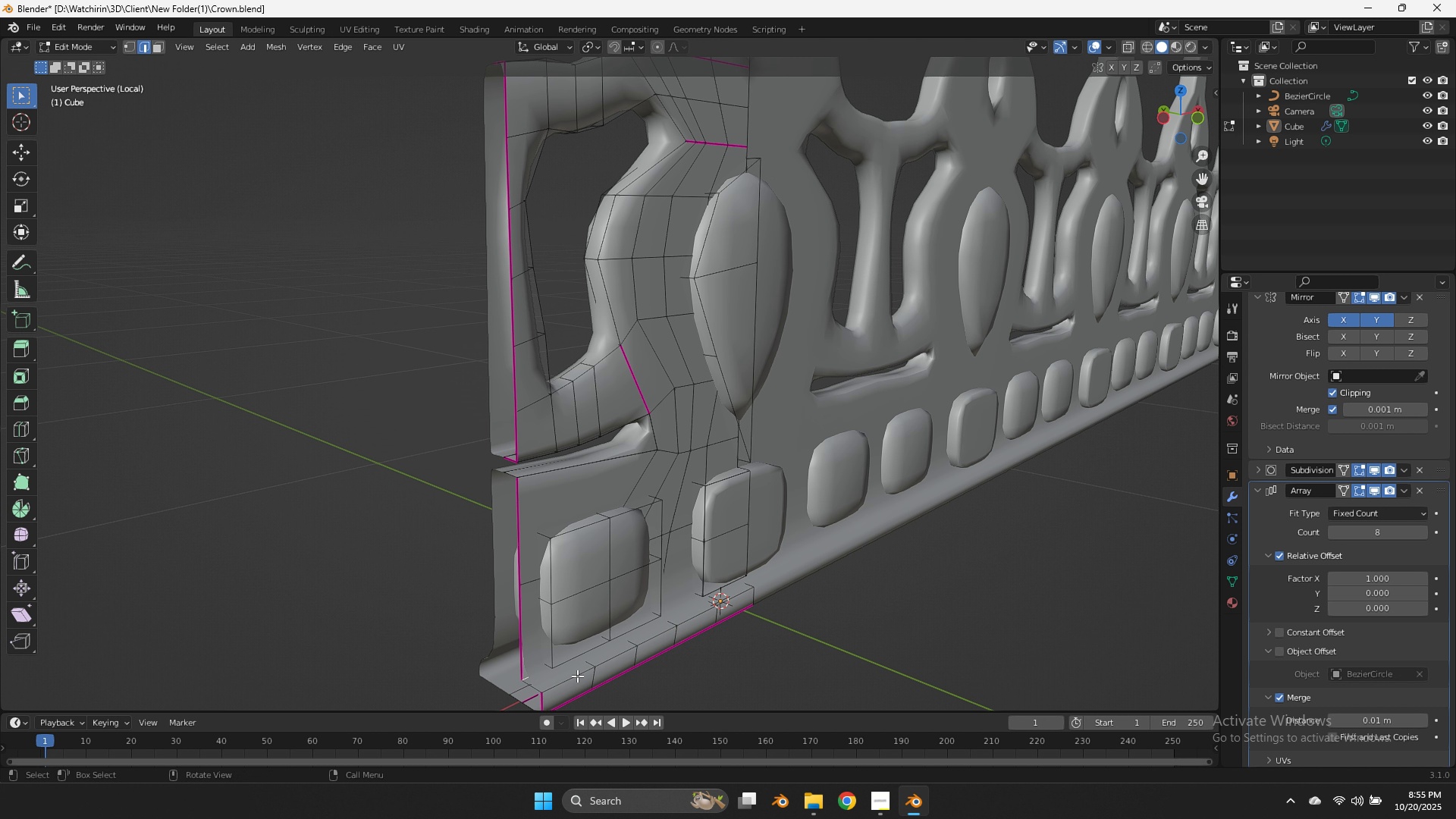 
key(Shift+E)
 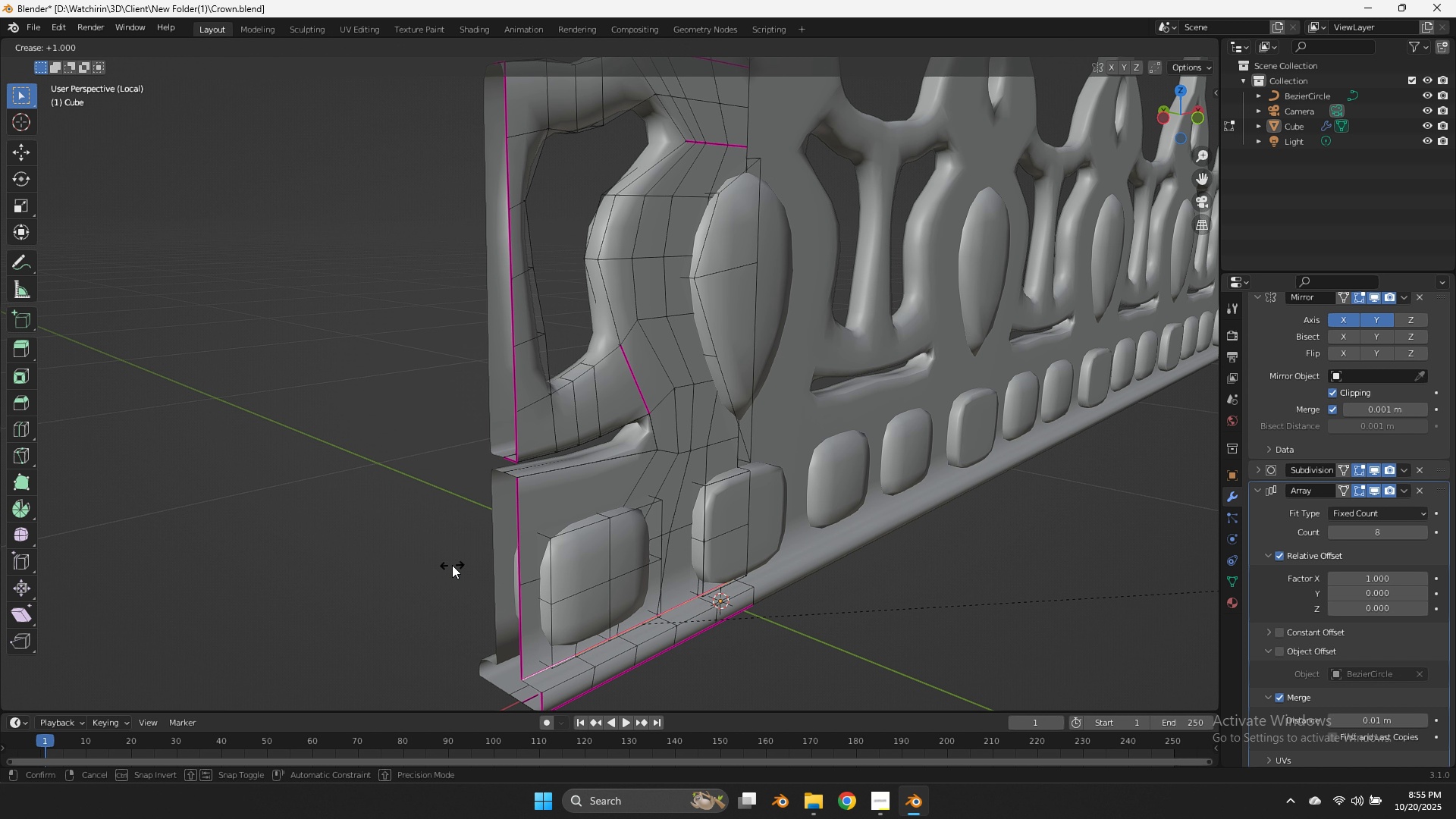 
double_click([453, 565])
 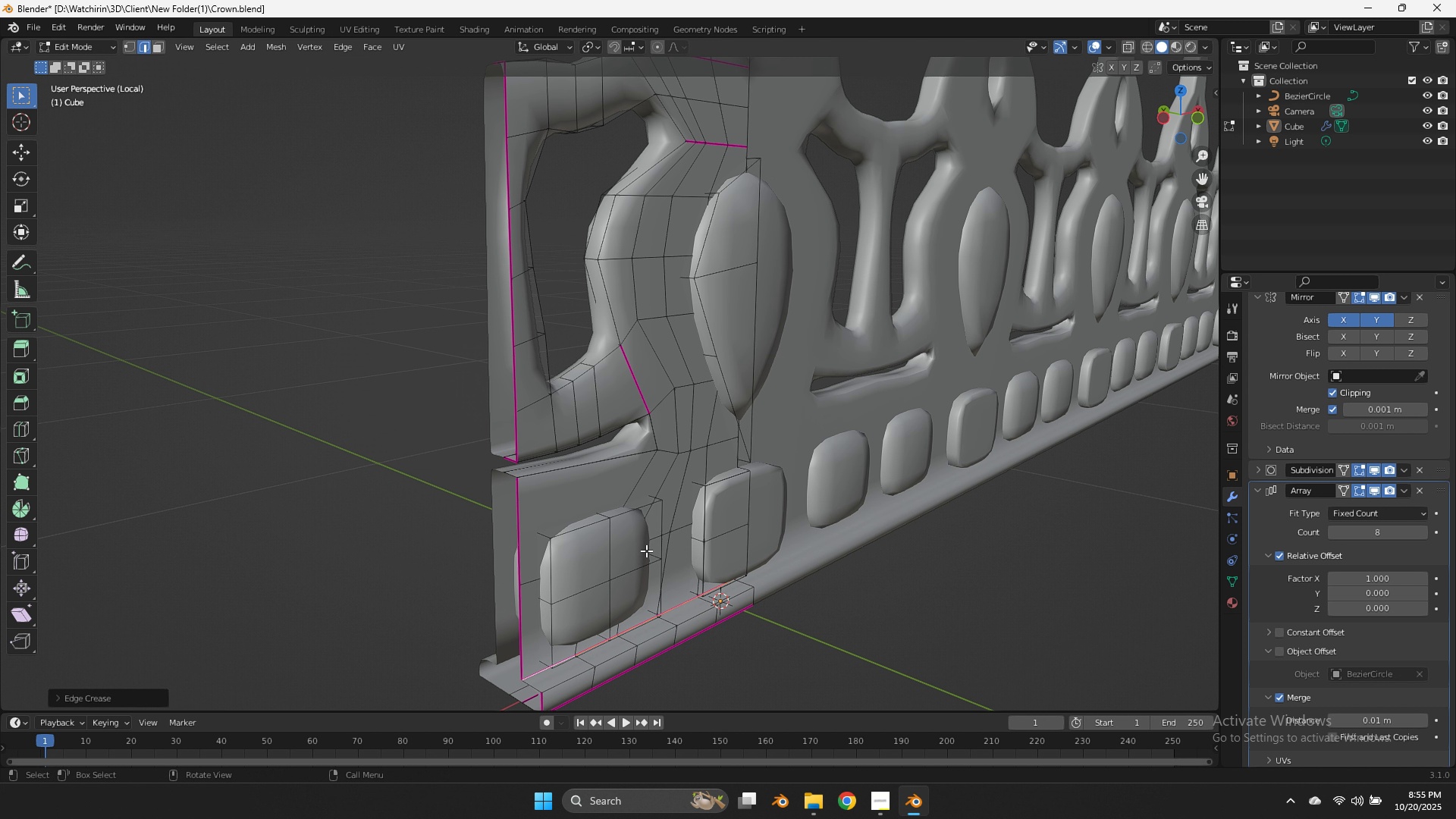 
key(Tab)
 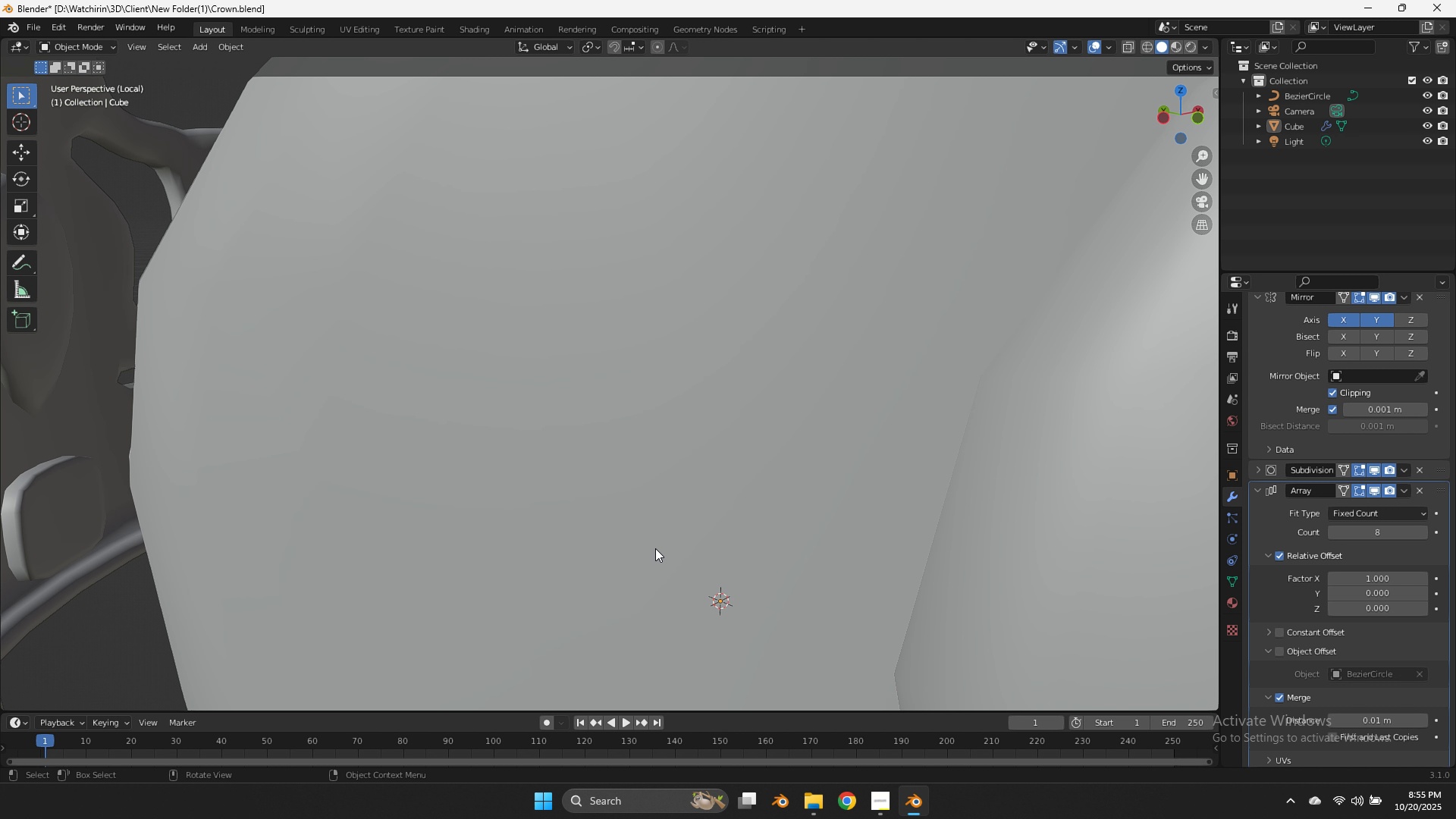 
scroll: coordinate [655, 548], scroll_direction: down, amount: 5.0
 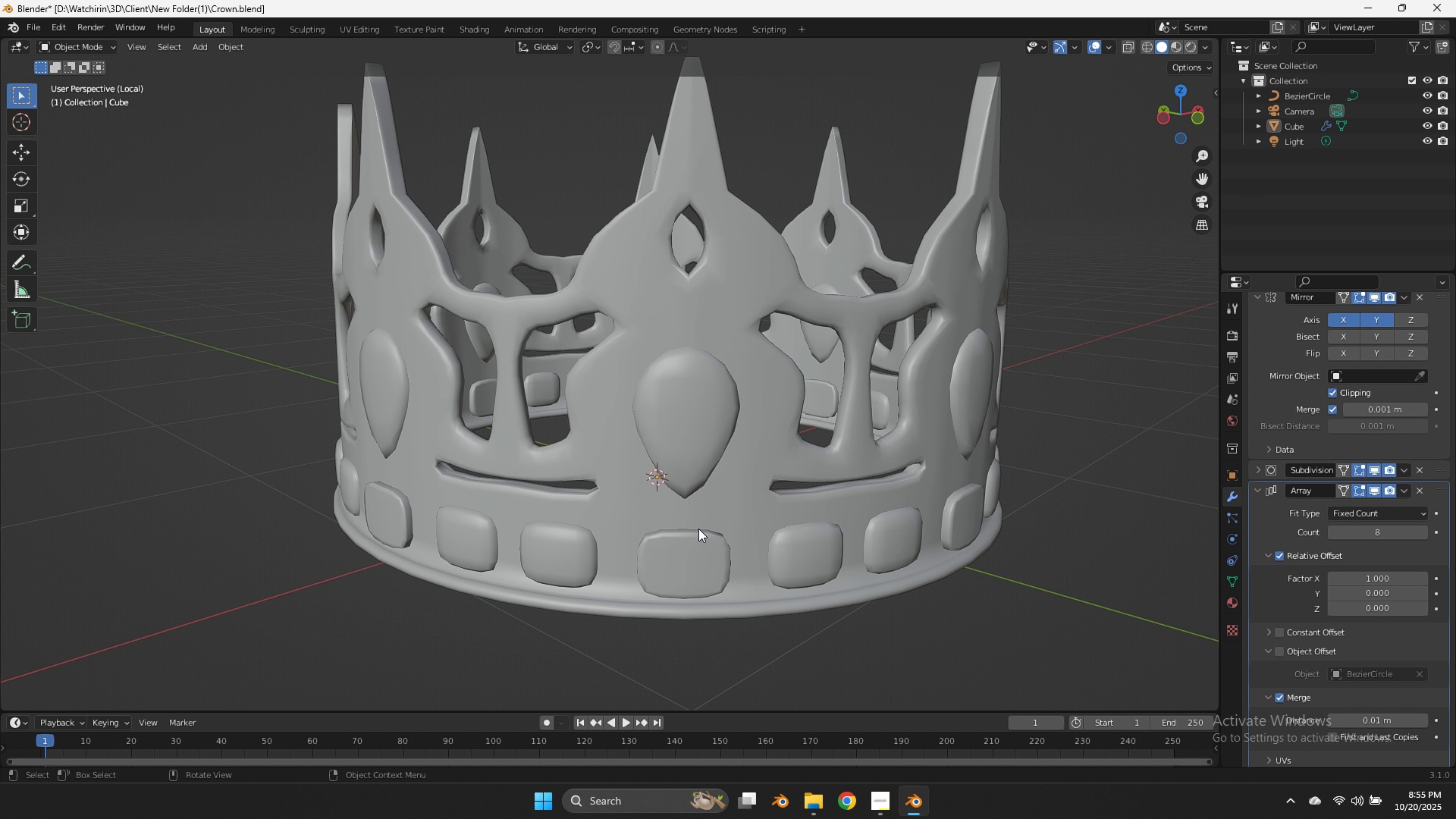 
key(Tab)
 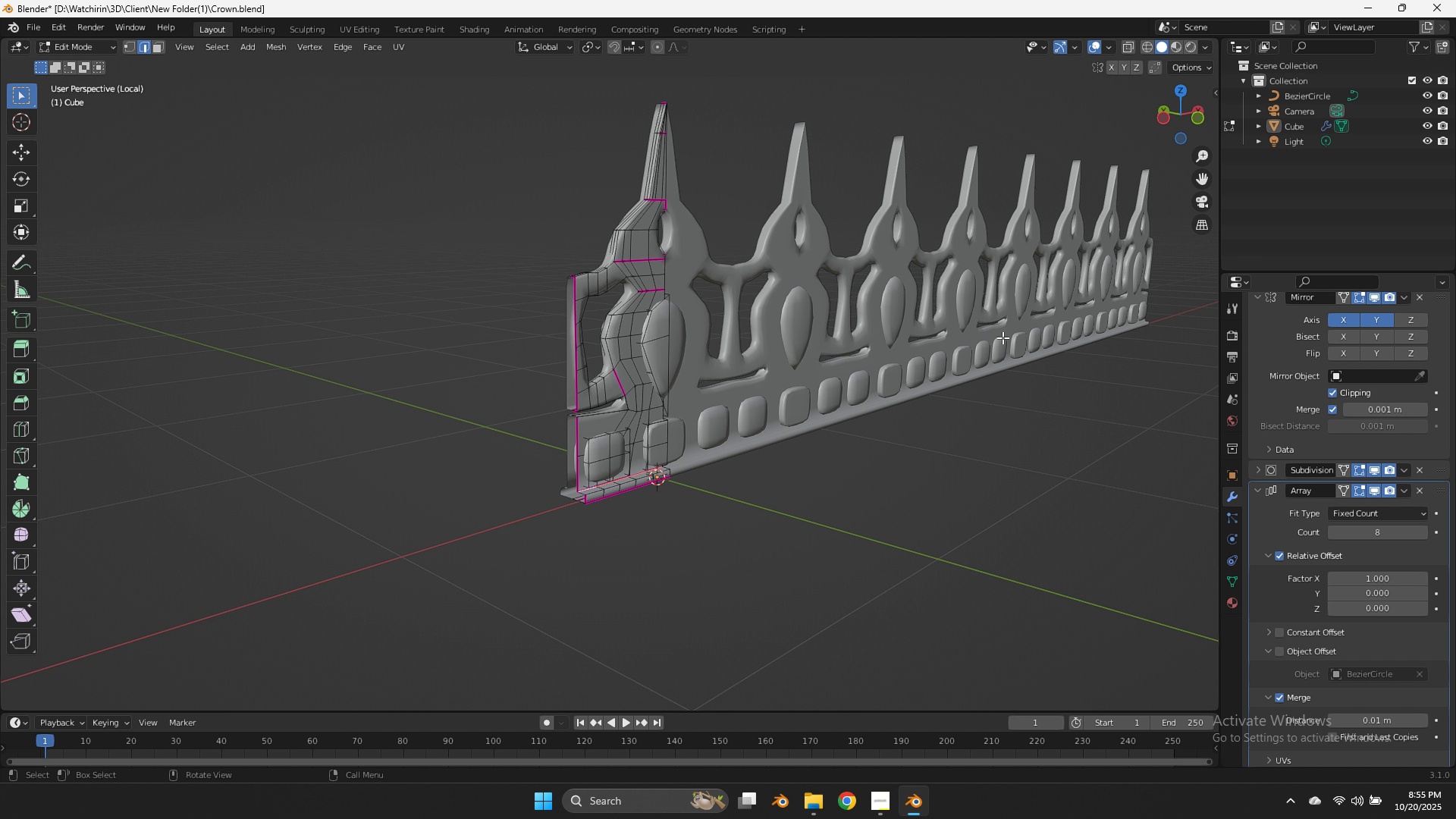 
key(Tab)
 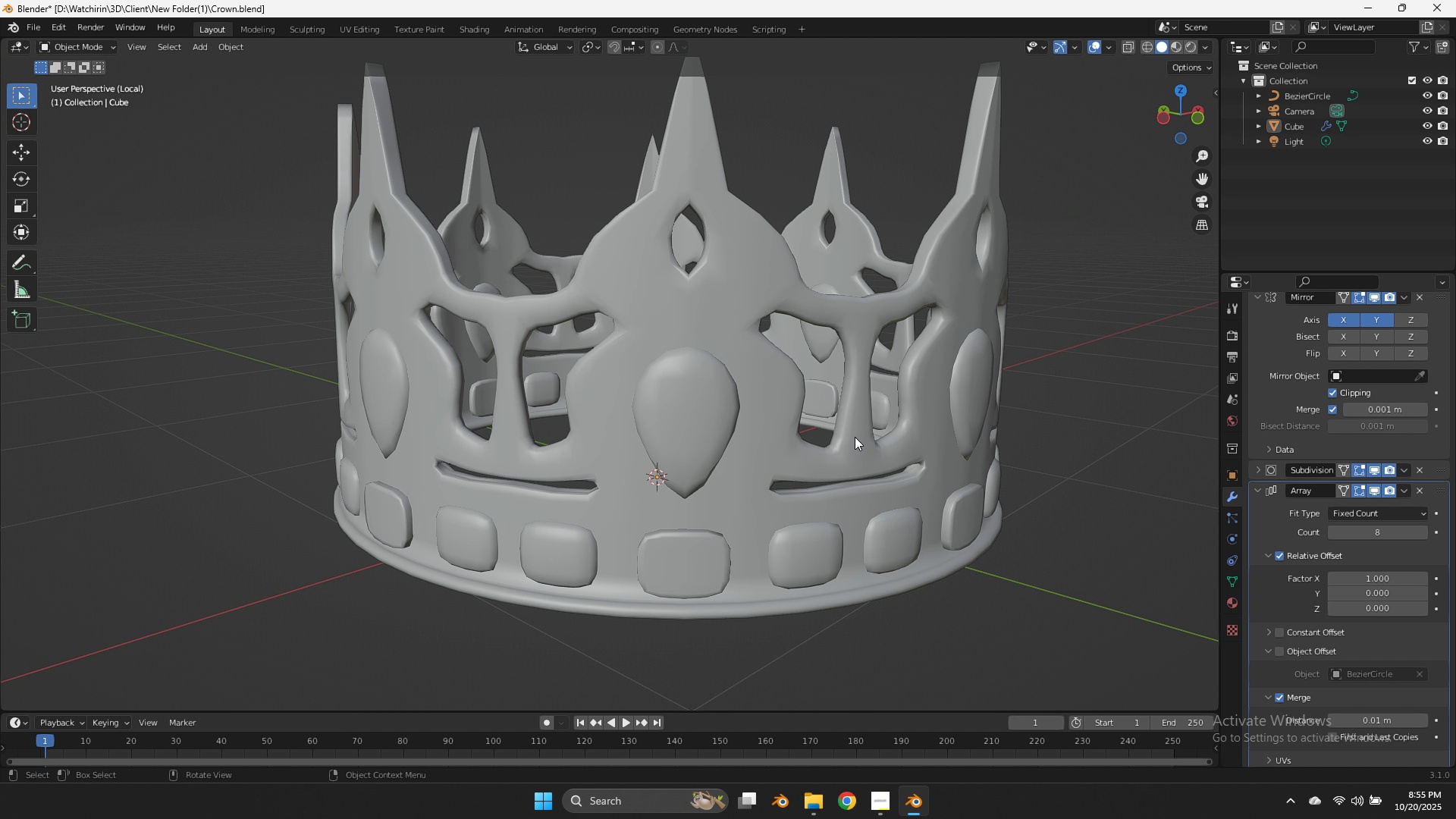 
key(Tab)
 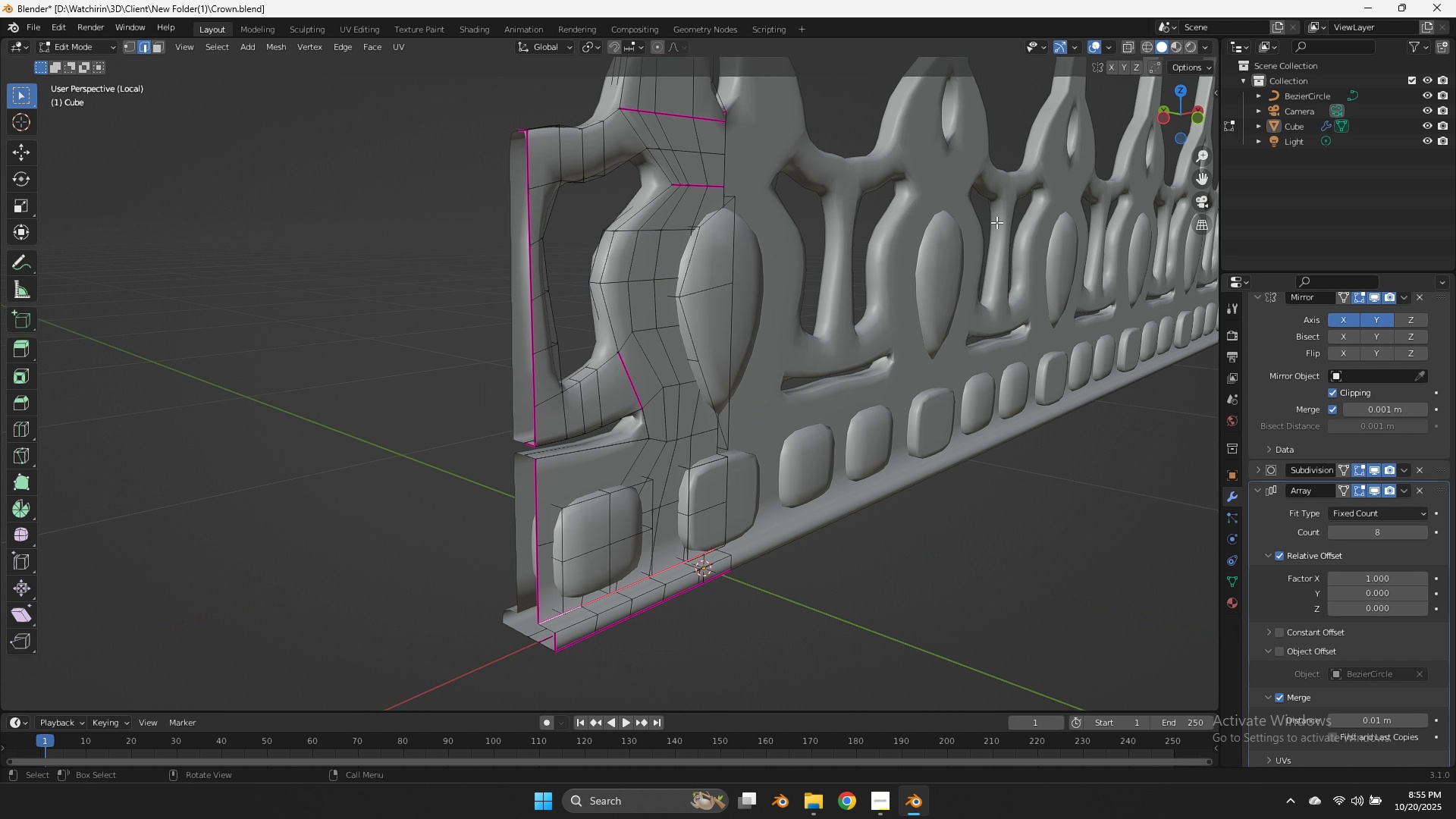 
scroll: coordinate [980, 235], scroll_direction: up, amount: 4.0
 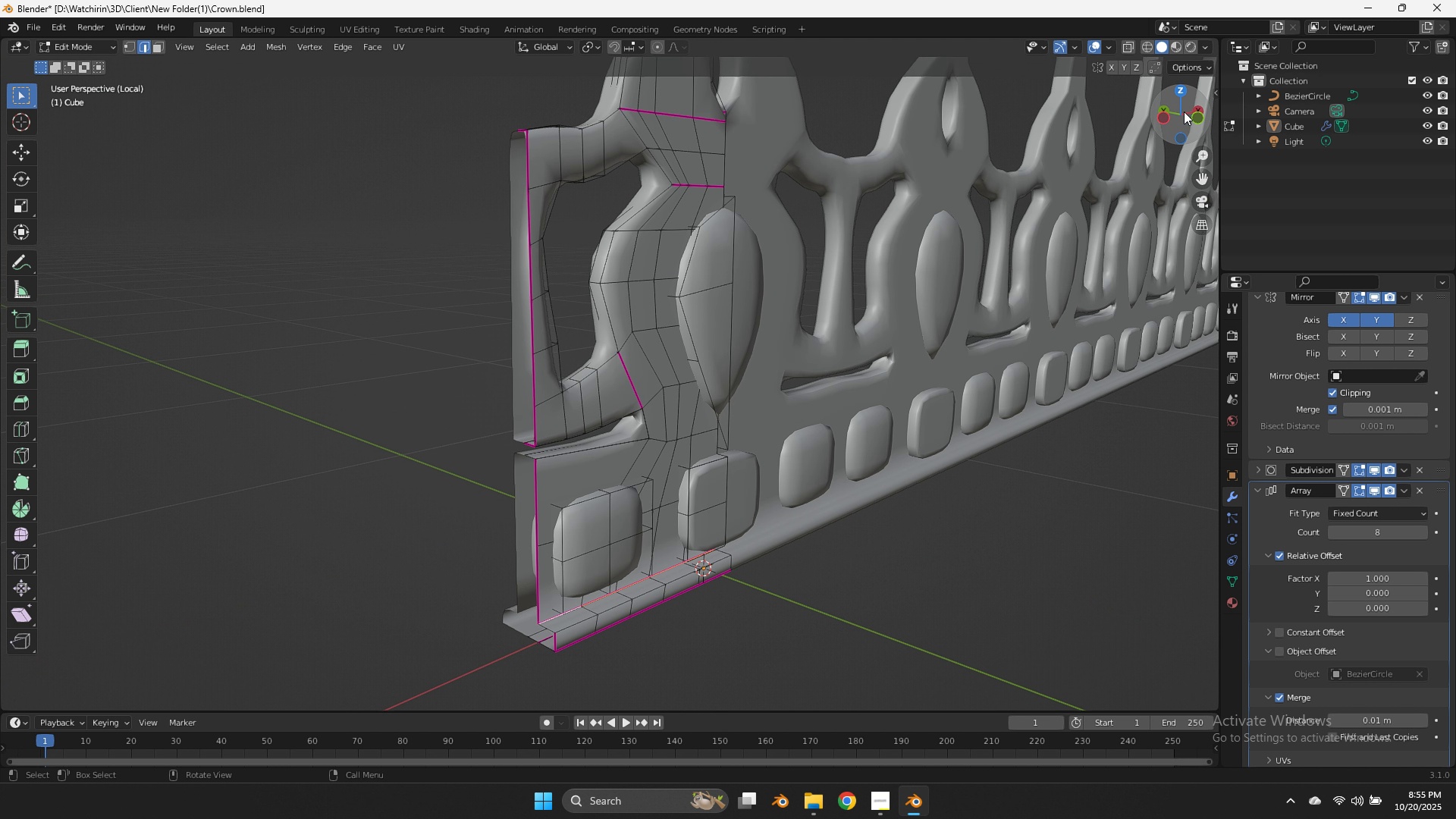 
left_click_drag(start_coordinate=[1184, 126], to_coordinate=[1181, 680])
 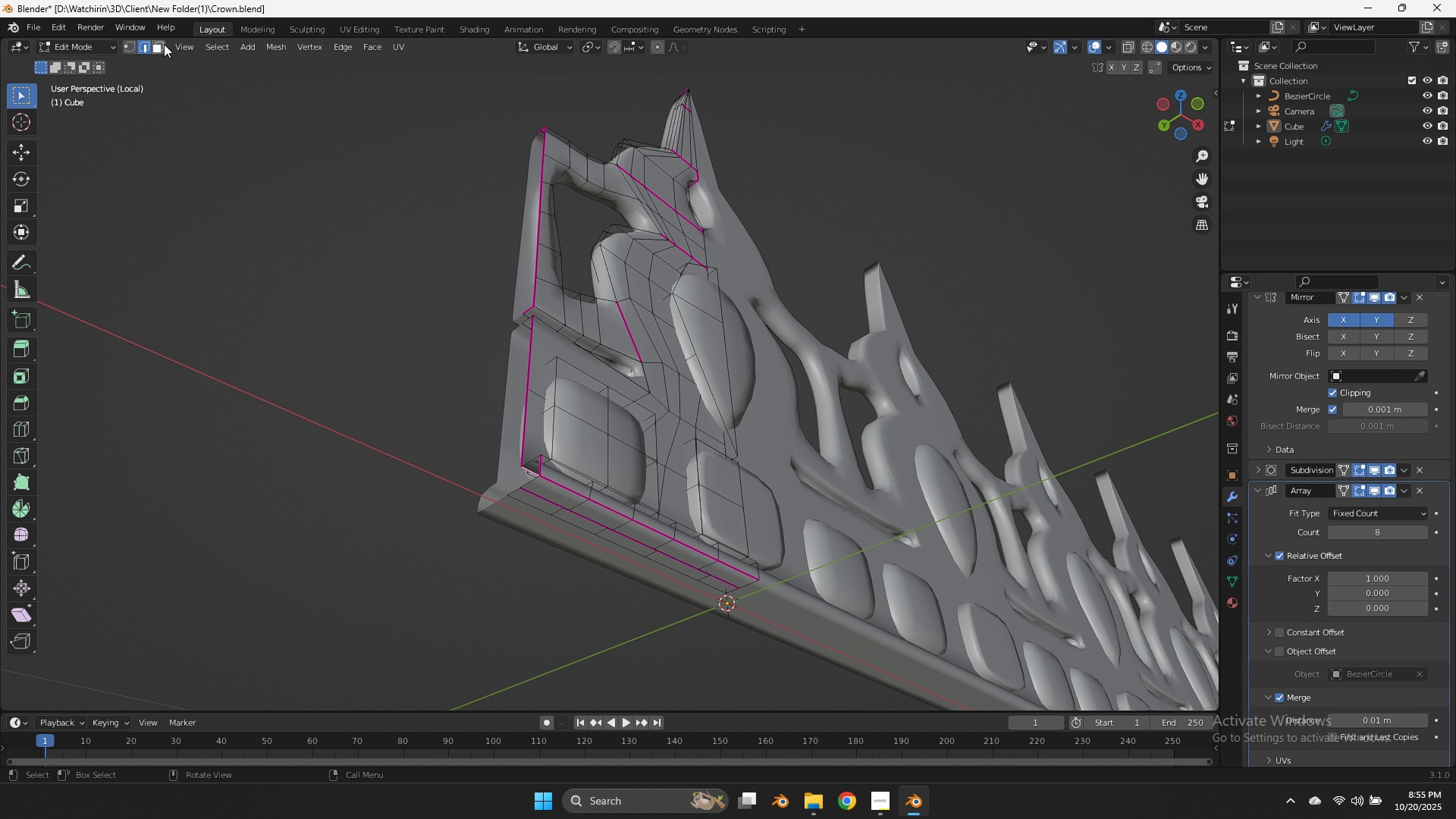 
double_click([161, 45])
 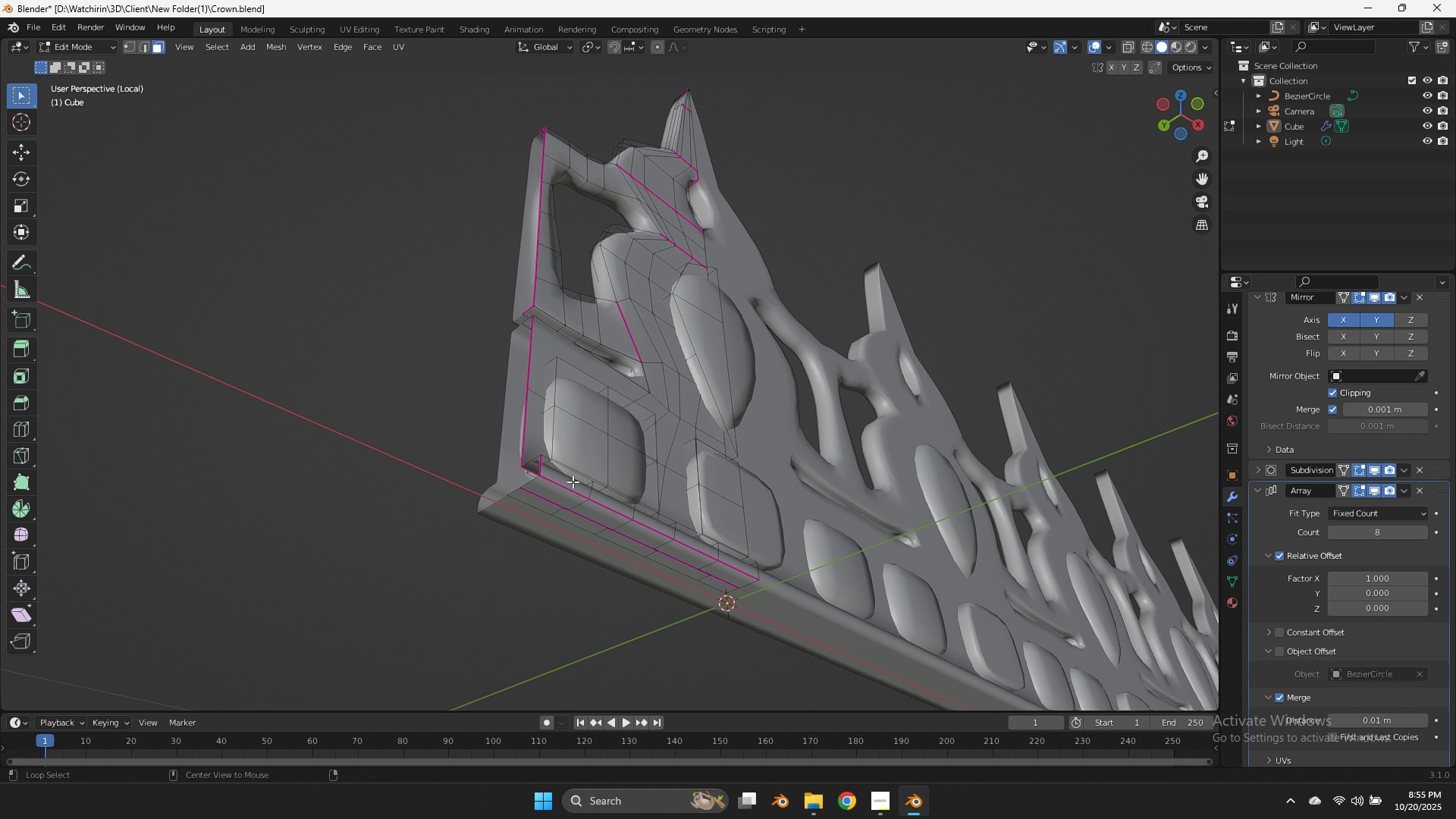 
hold_key(key=AltLeft, duration=2.02)
left_click([531, 485])
 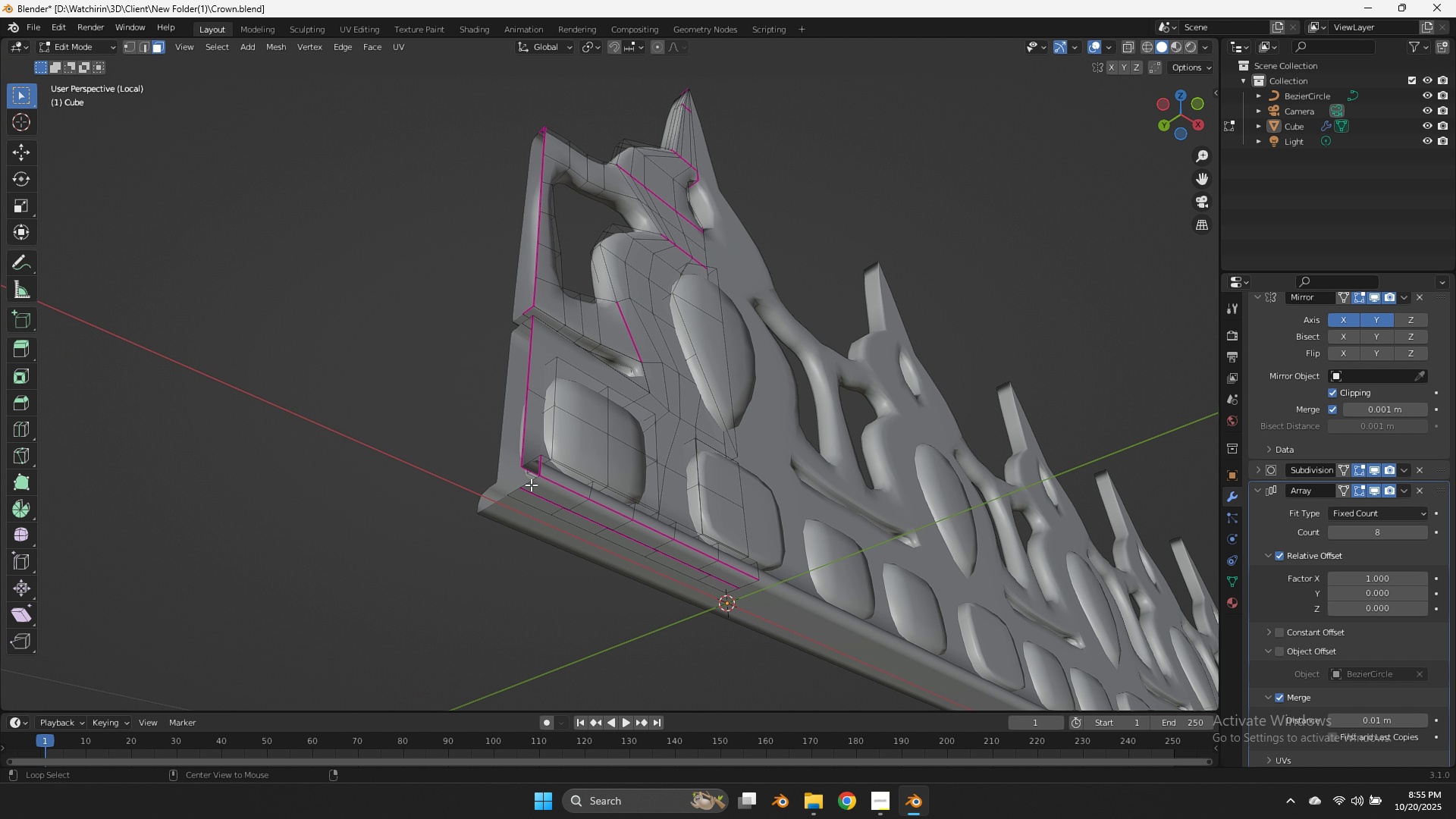 
left_click([531, 485])
 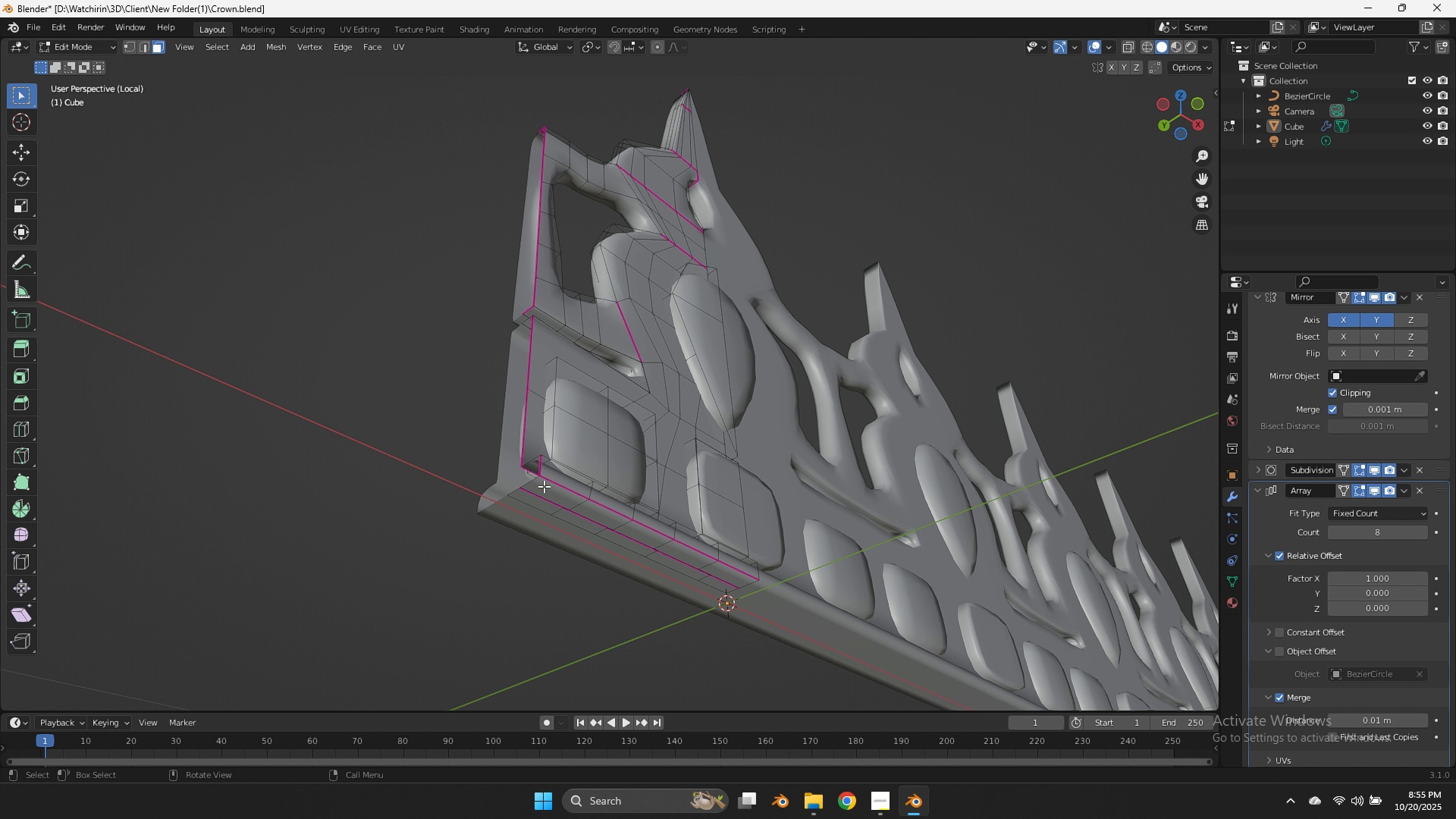 
left_click([544, 486])
 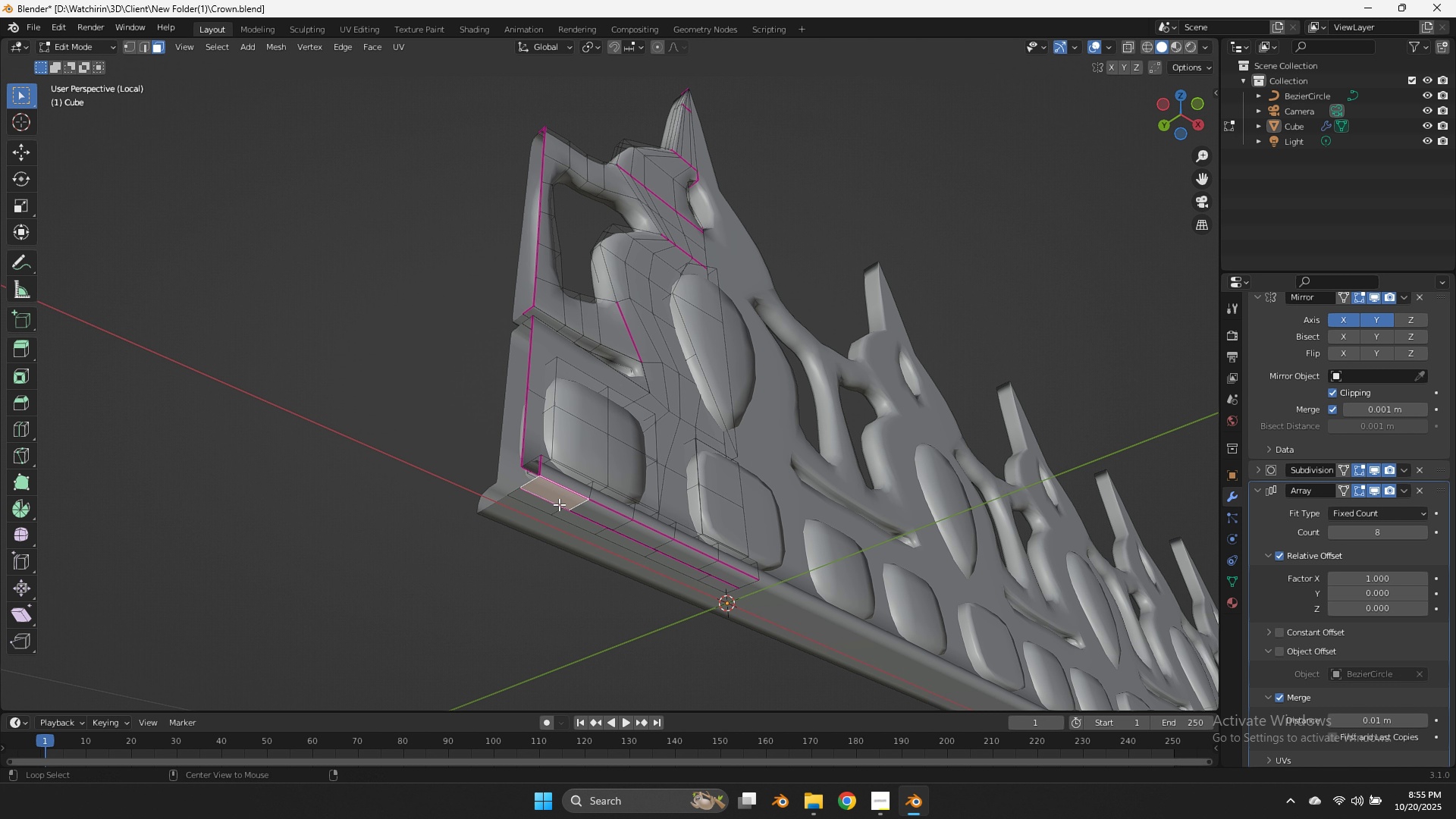 
hold_key(key=AltLeft, duration=3.34)
left_click([532, 481])
 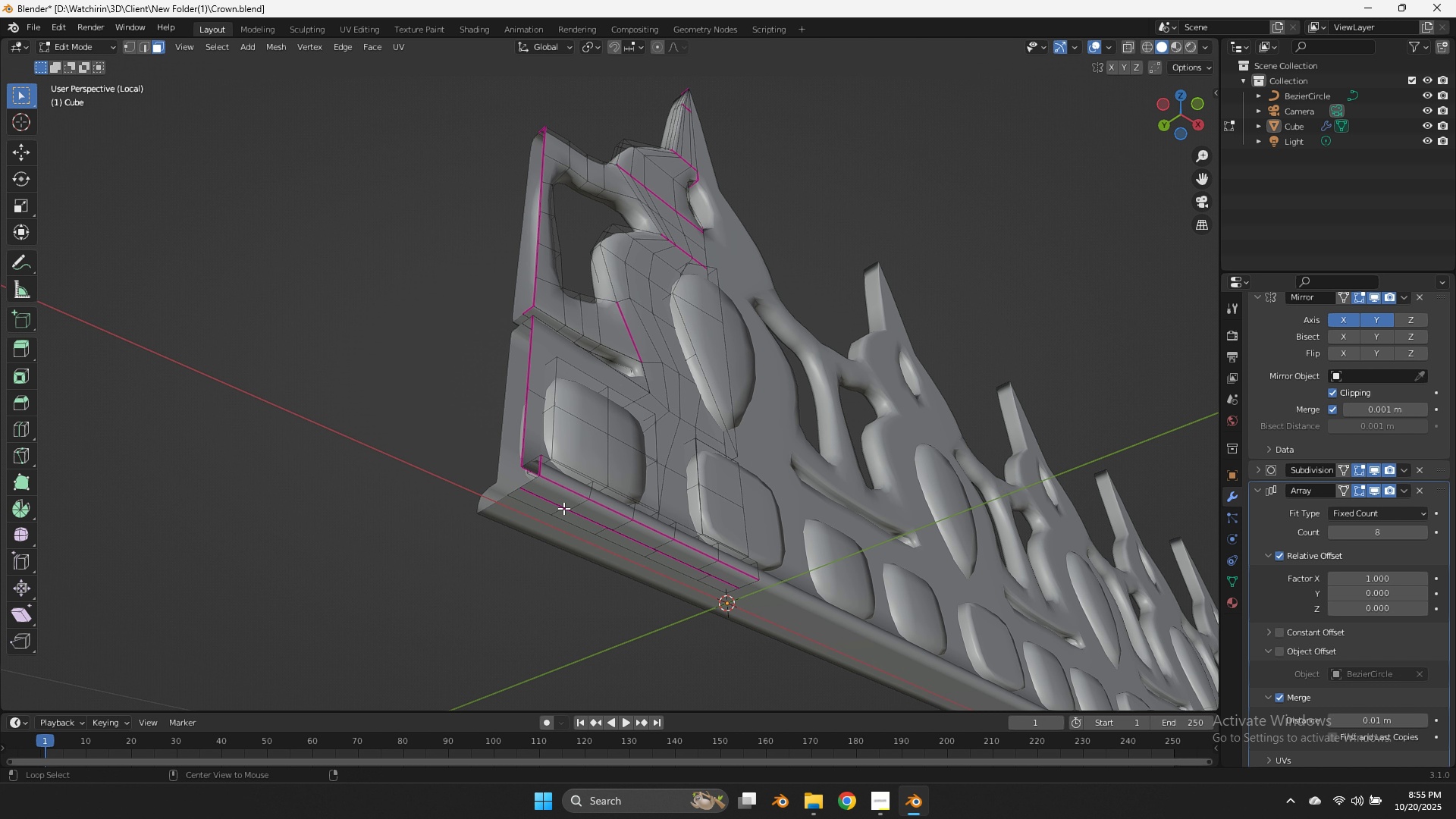 
double_click([564, 508])
 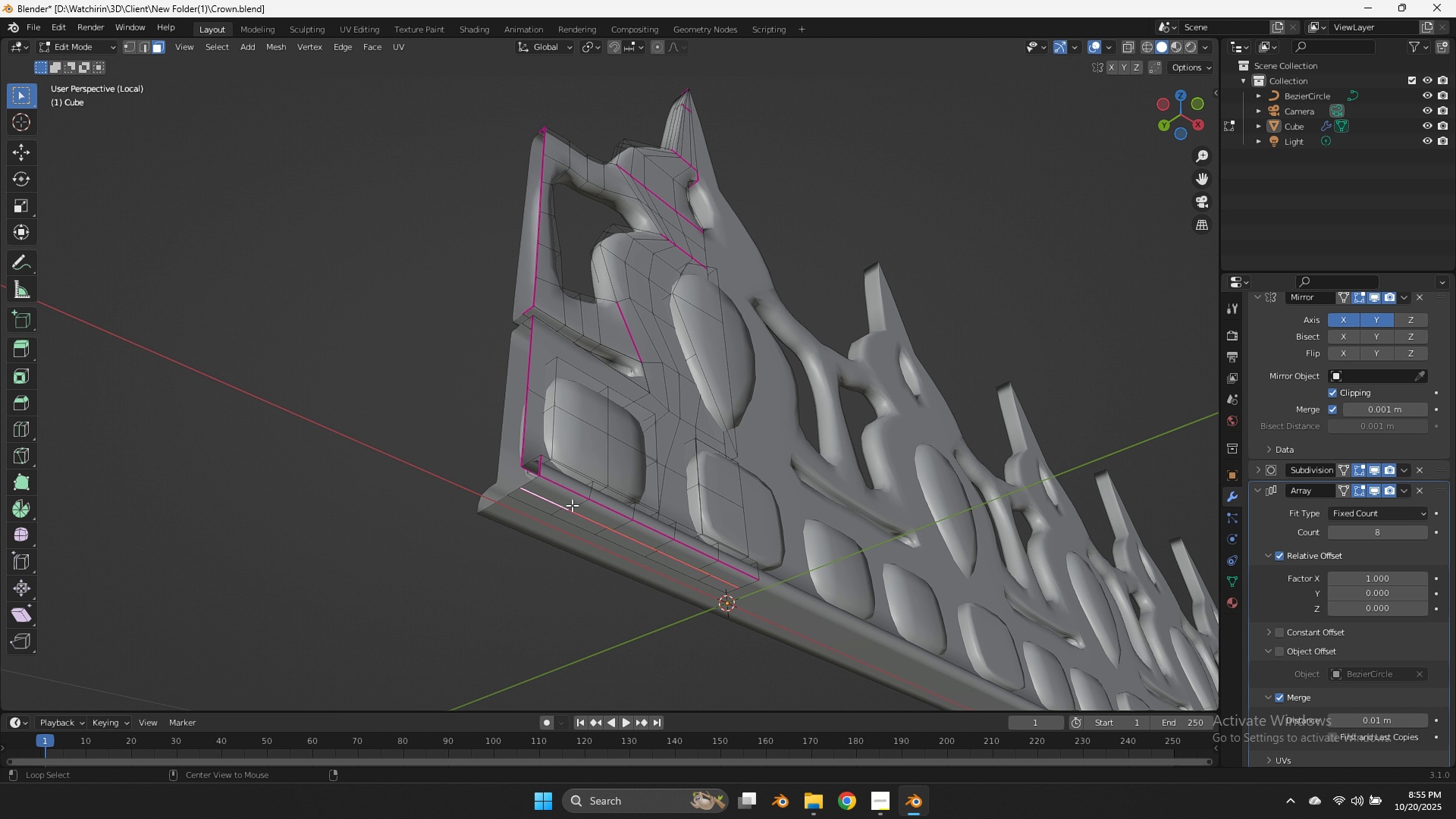 
triple_click([572, 505])
 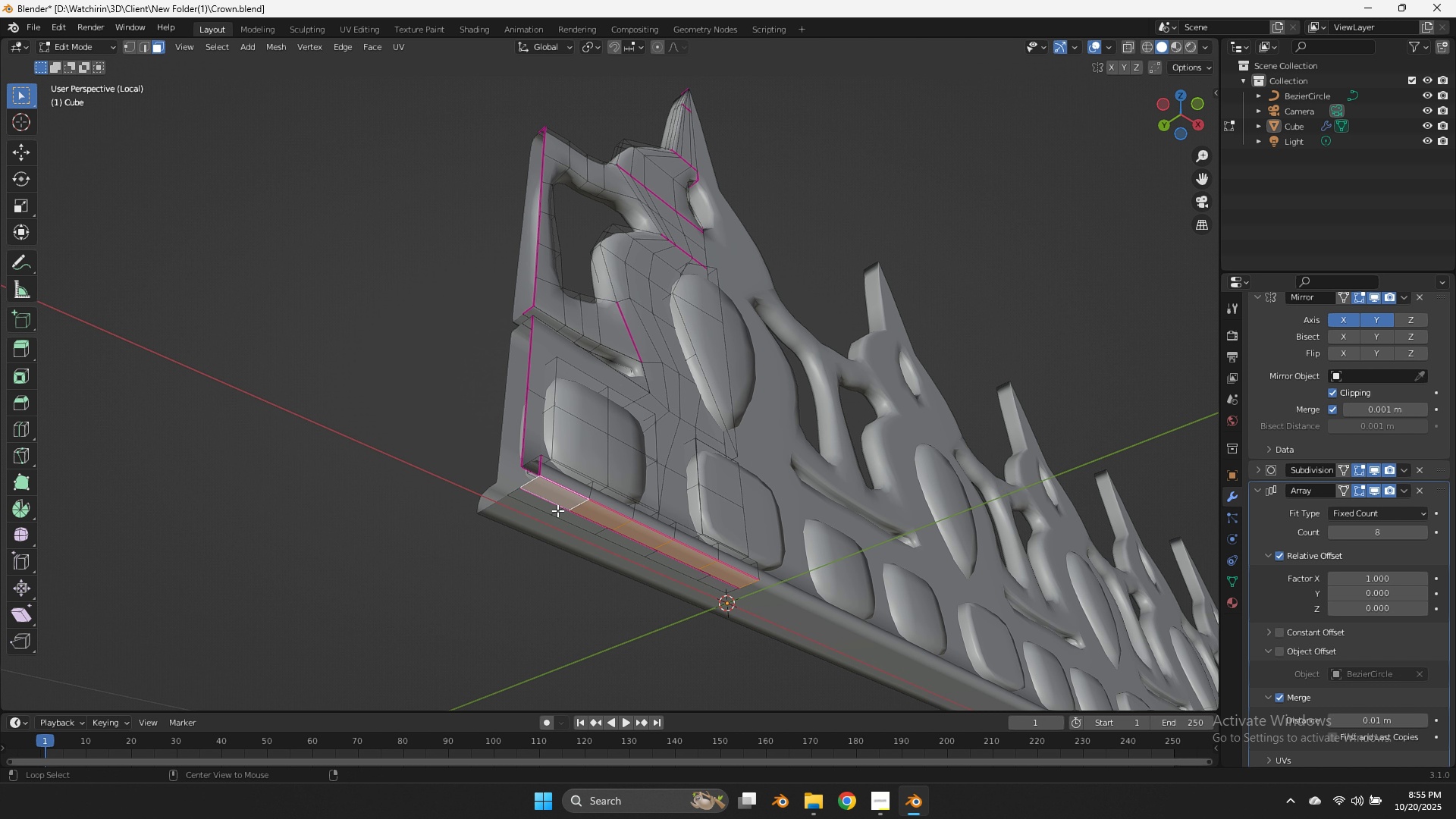 
hold_key(key=ShiftLeft, duration=0.71)
left_click([556, 509])
 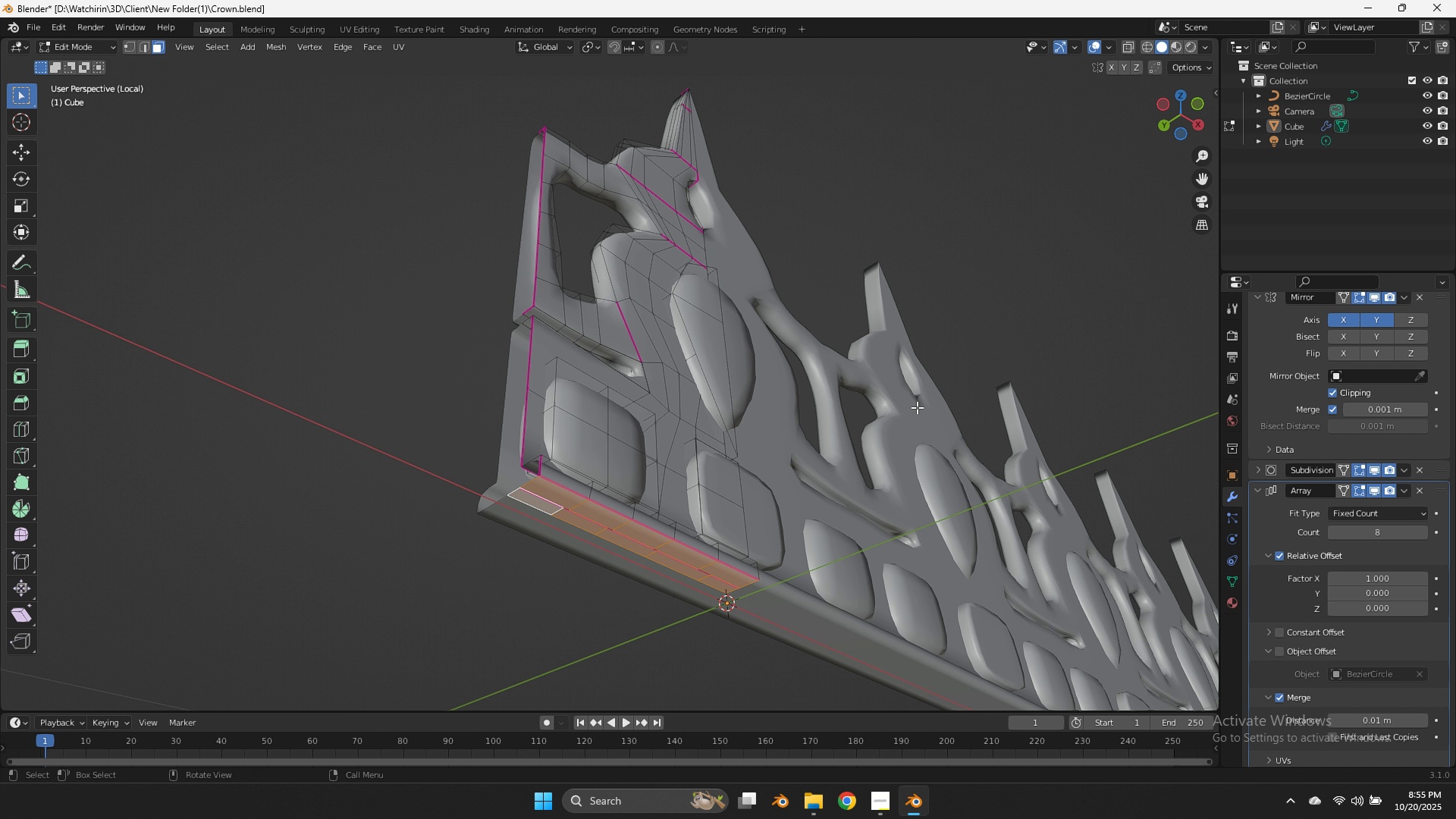 
type(gz)
 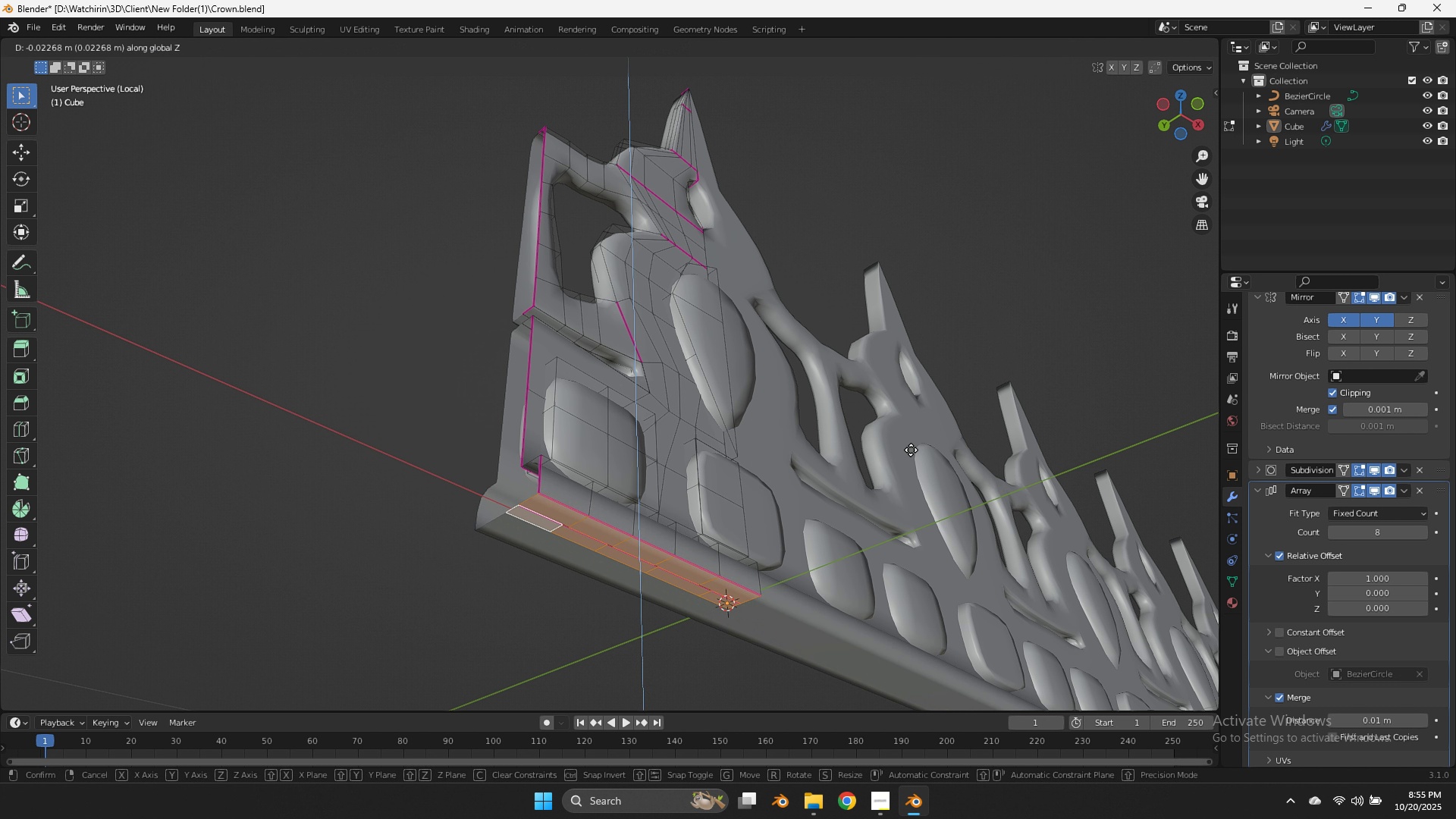 
hold_key(key=ShiftLeft, duration=0.94)
left_click([882, 637])
 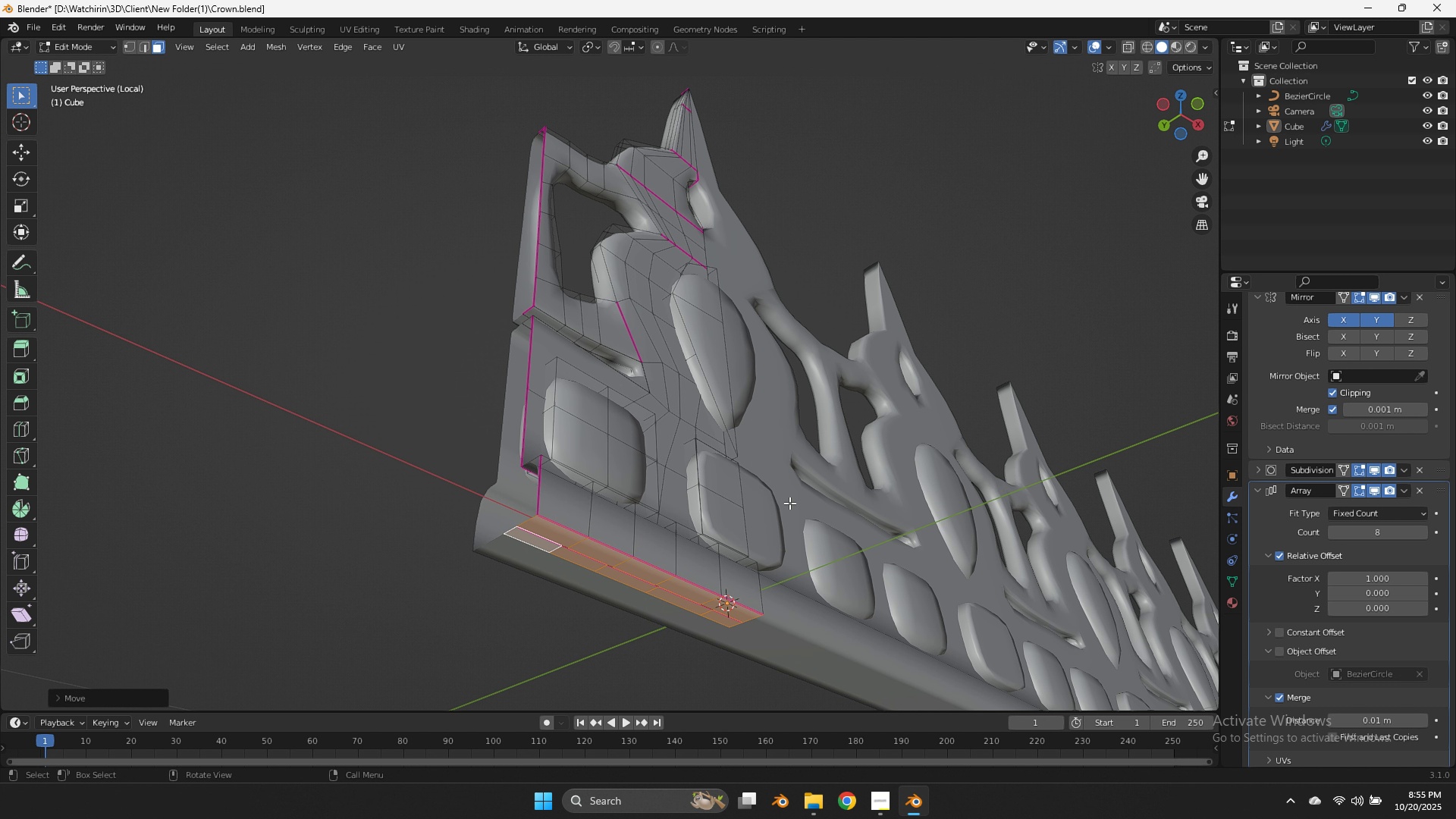 
key(Tab)
 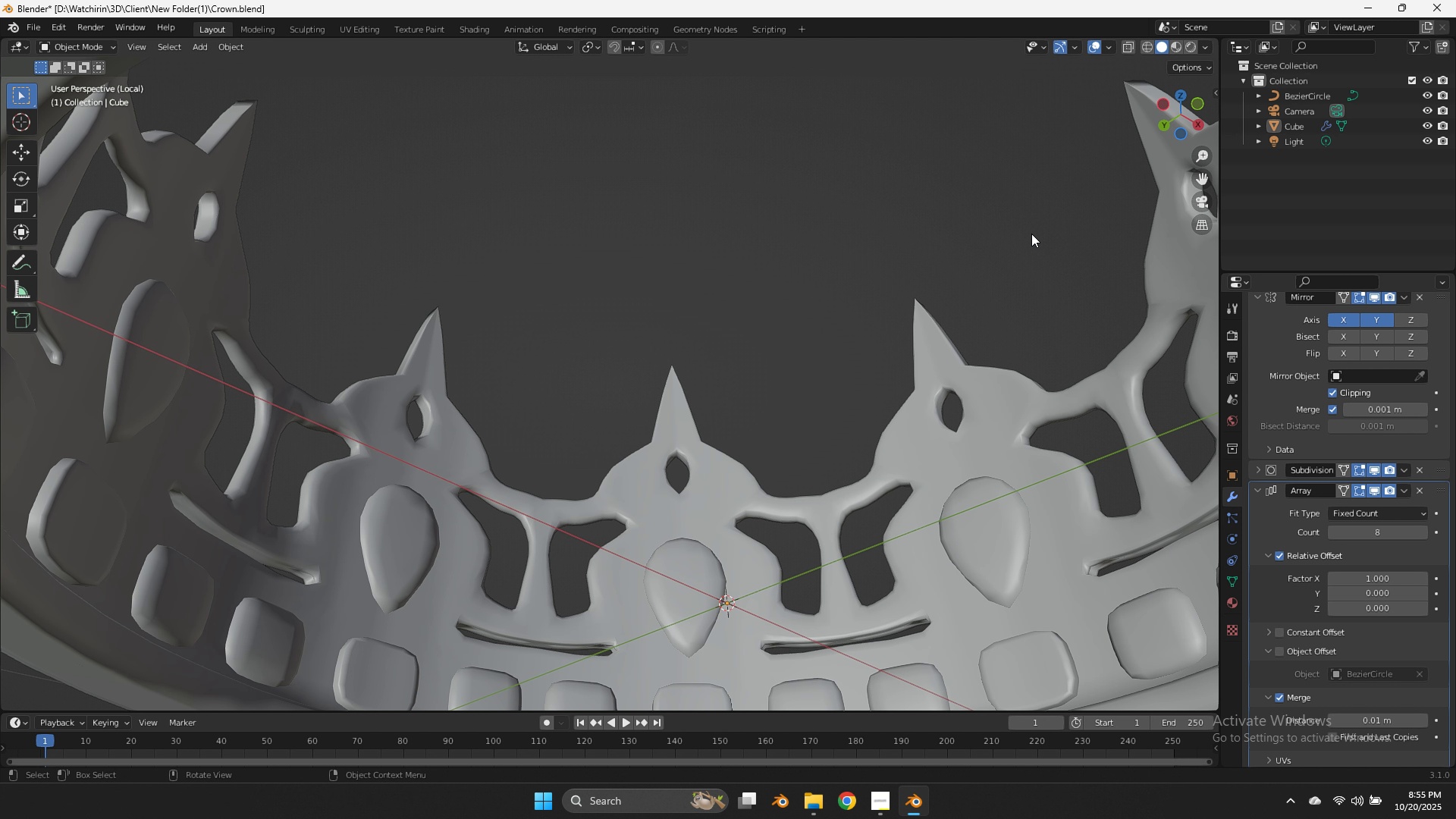 
scroll: coordinate [1031, 234], scroll_direction: down, amount: 4.0
 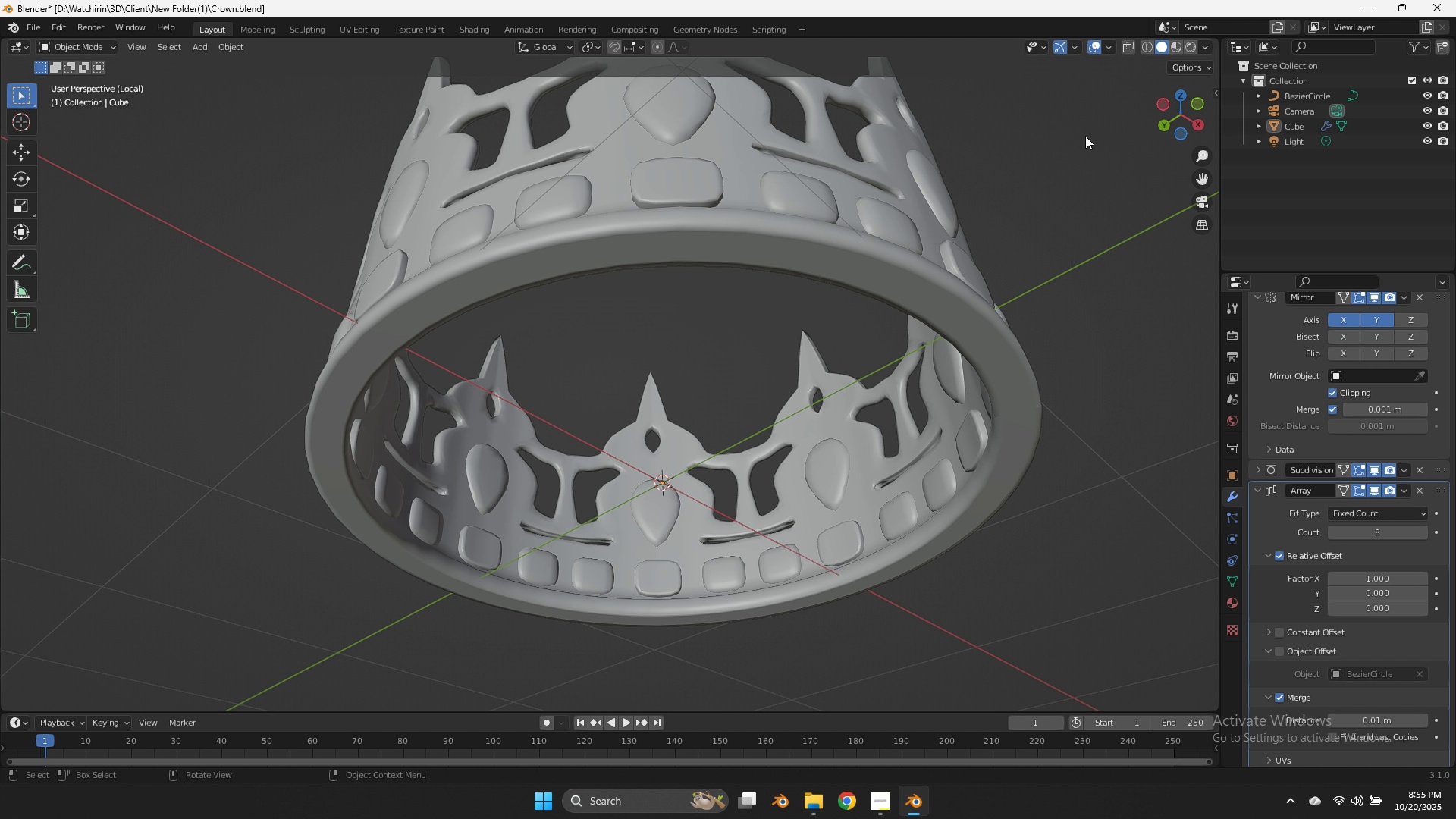 
key(Control+ControlLeft)
 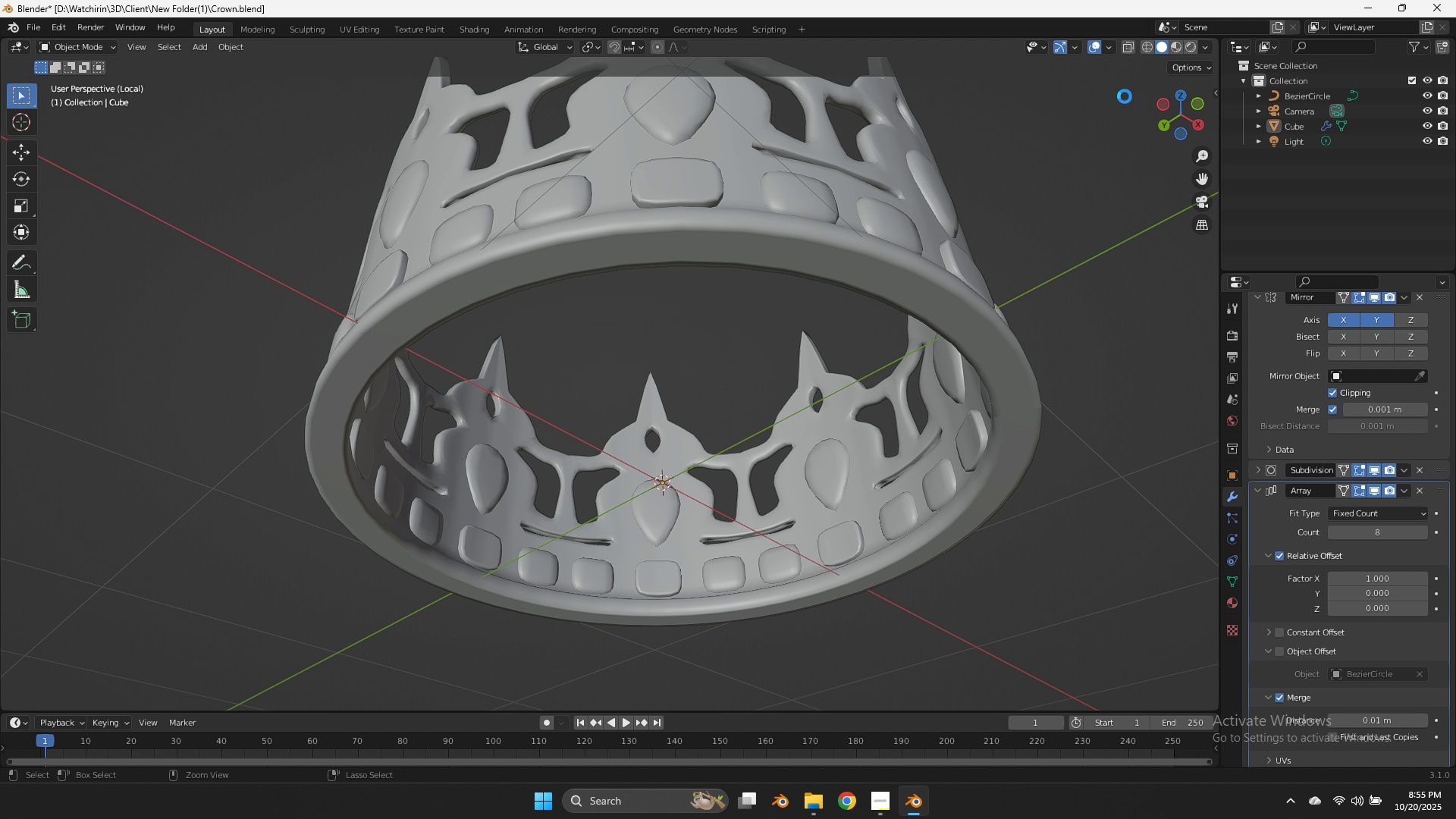 
key(Control+S)
 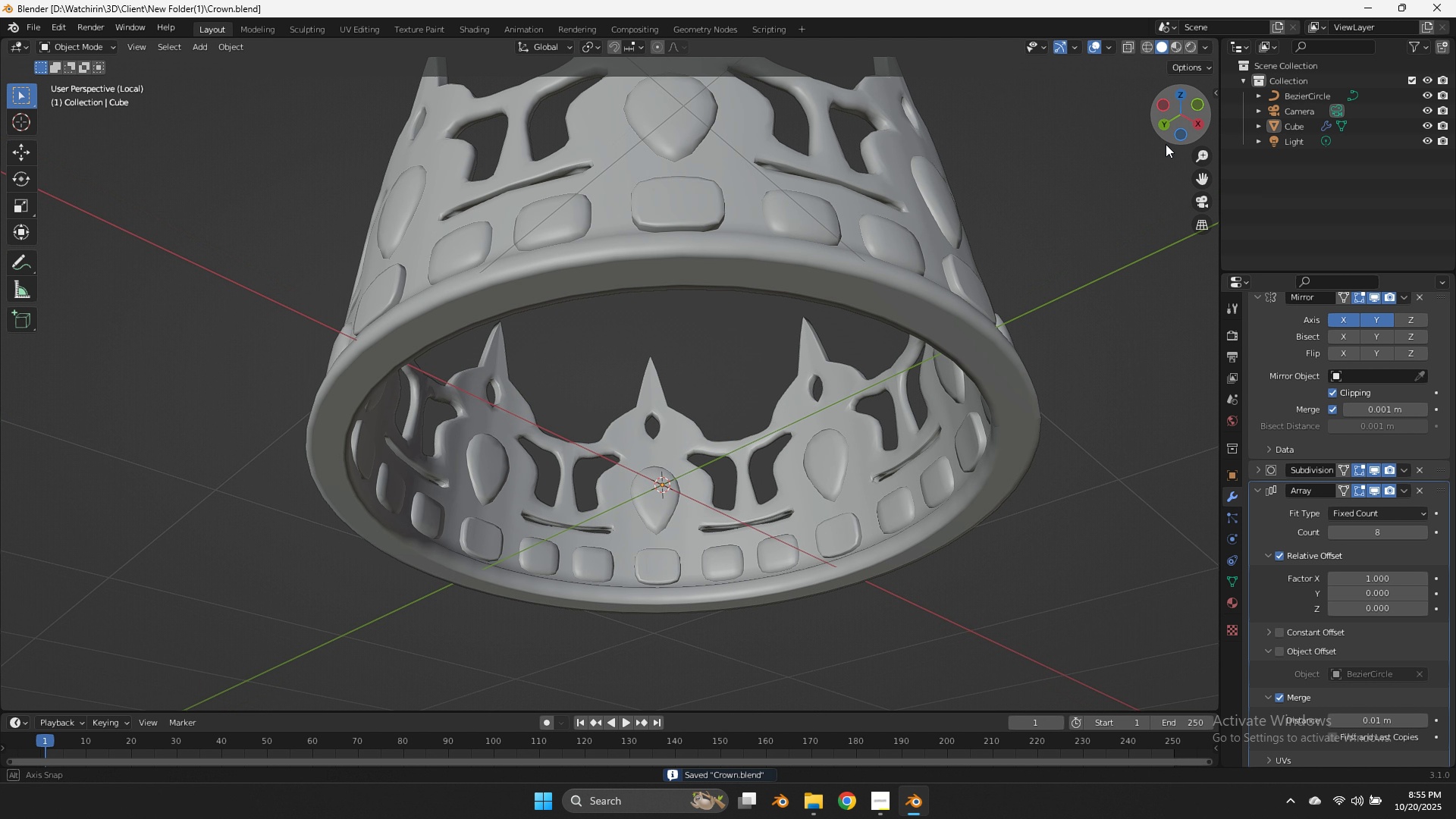 
left_click_drag(start_coordinate=[1169, 121], to_coordinate=[1069, 212])
 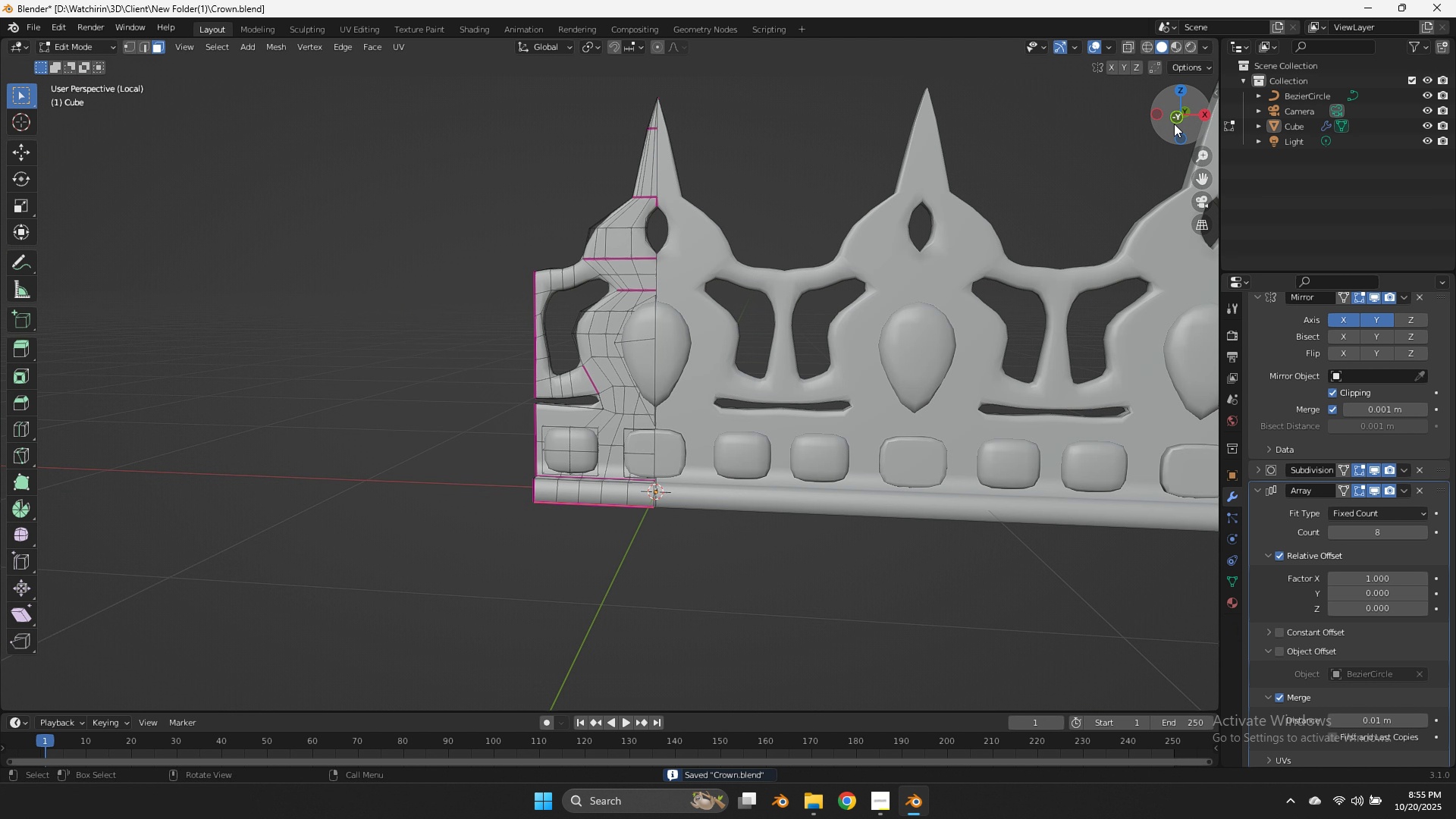 
key(Tab)
type(gz)
 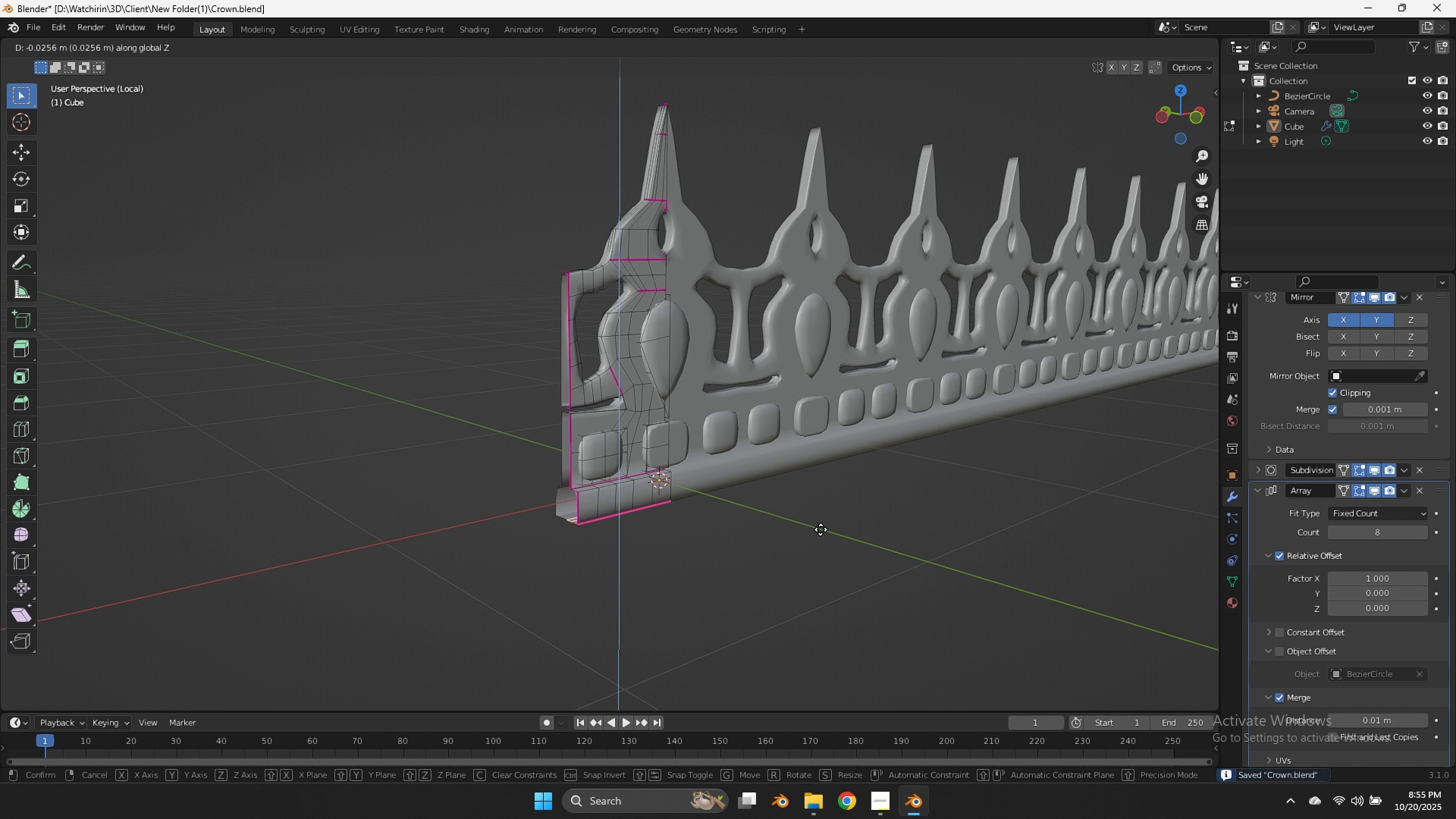 
left_click_drag(start_coordinate=[1181, 124], to_coordinate=[62, 128])
 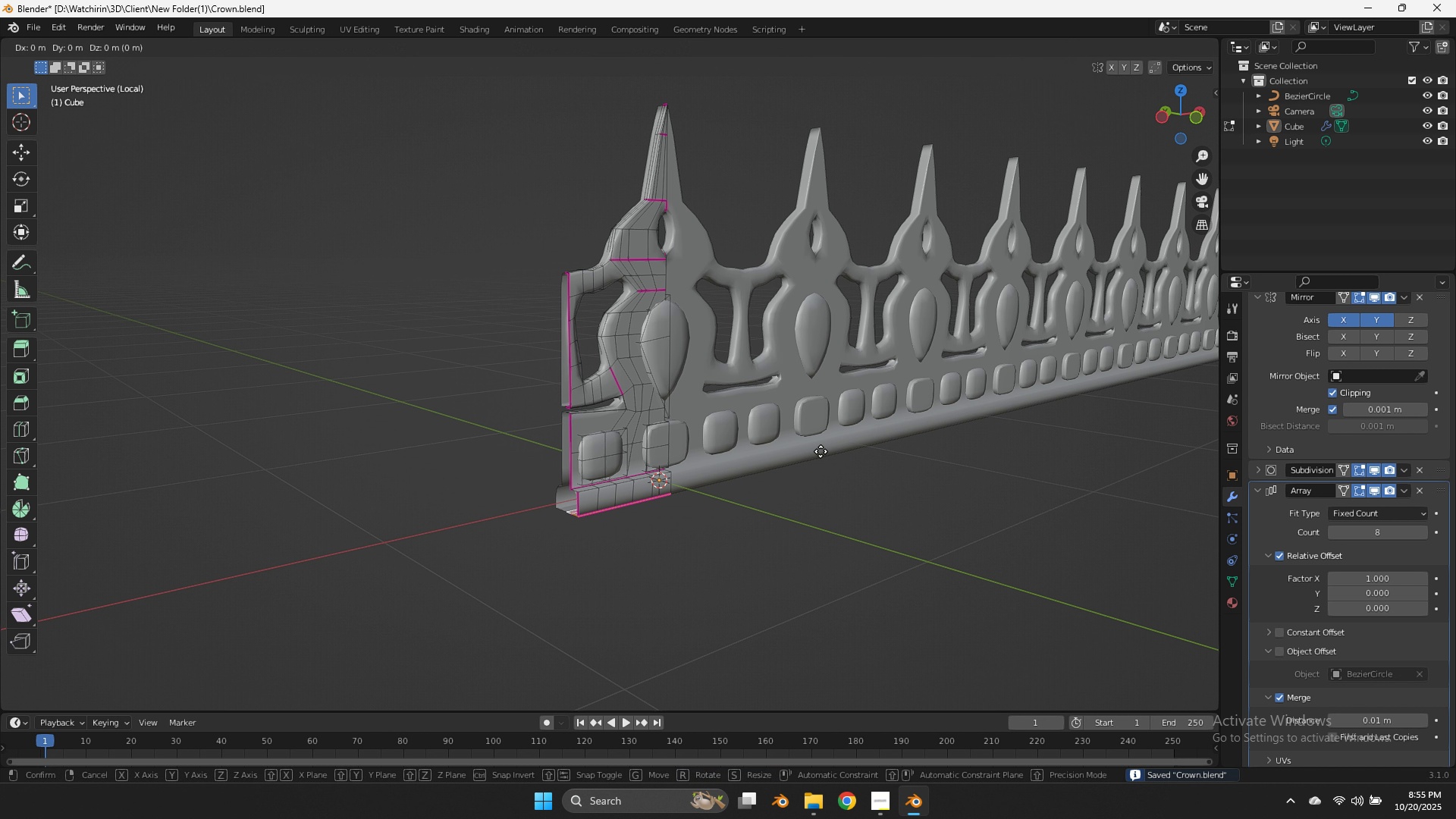 
hold_key(key=ShiftLeft, duration=0.57)
 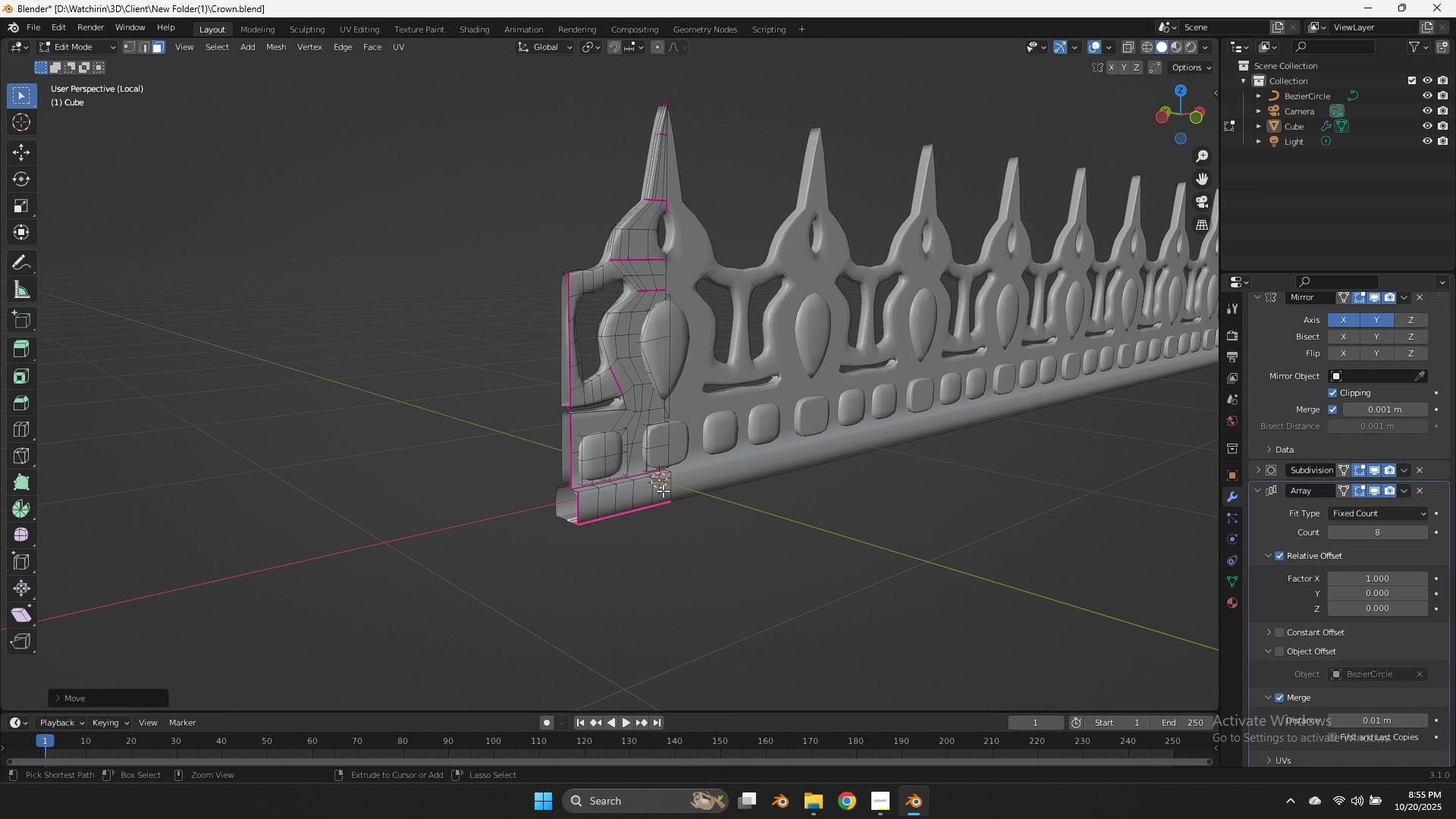 
left_click([821, 529])
 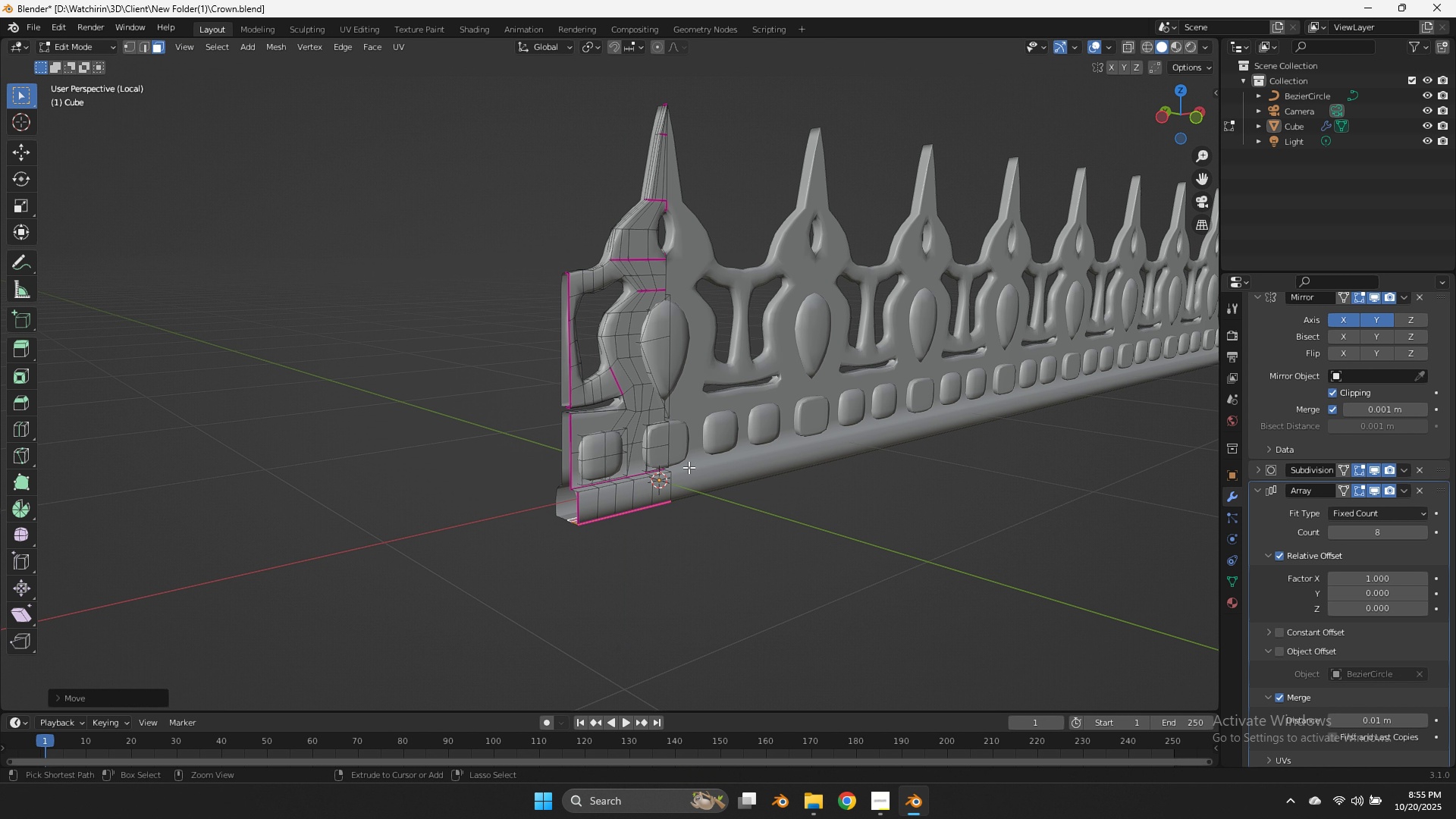 
key(Control+R)
 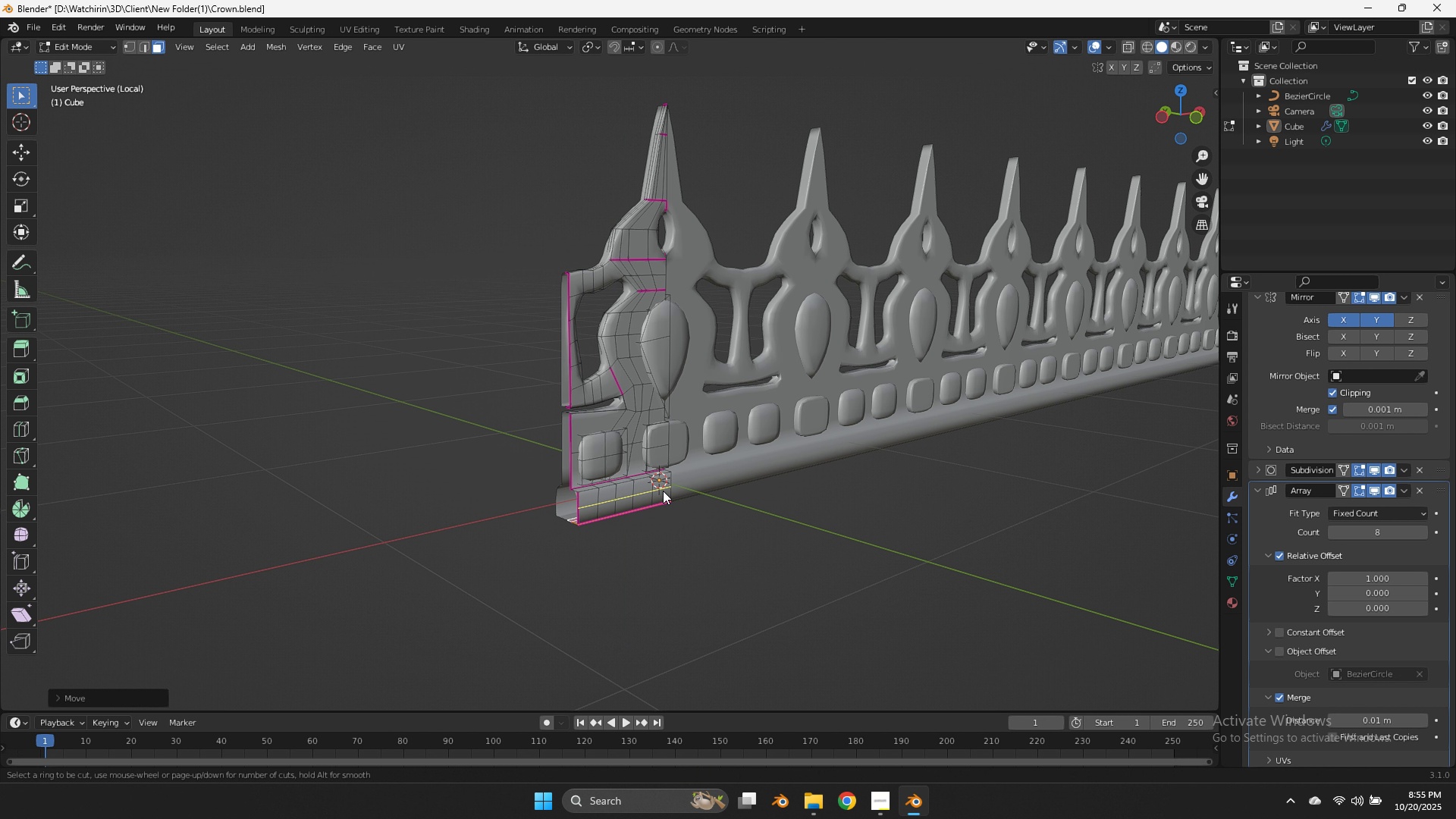 
left_click([663, 491])
 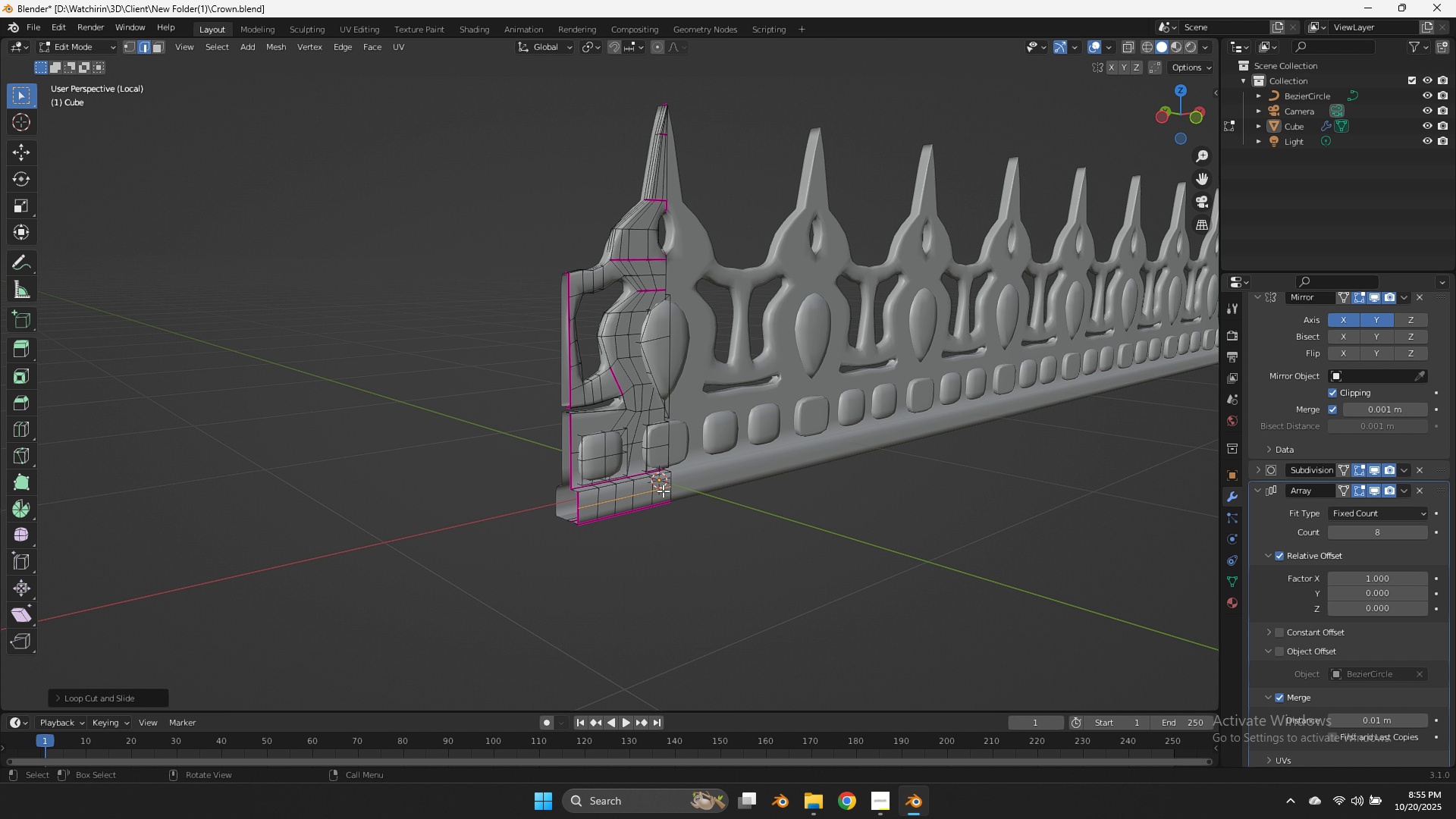 
right_click([663, 491])
 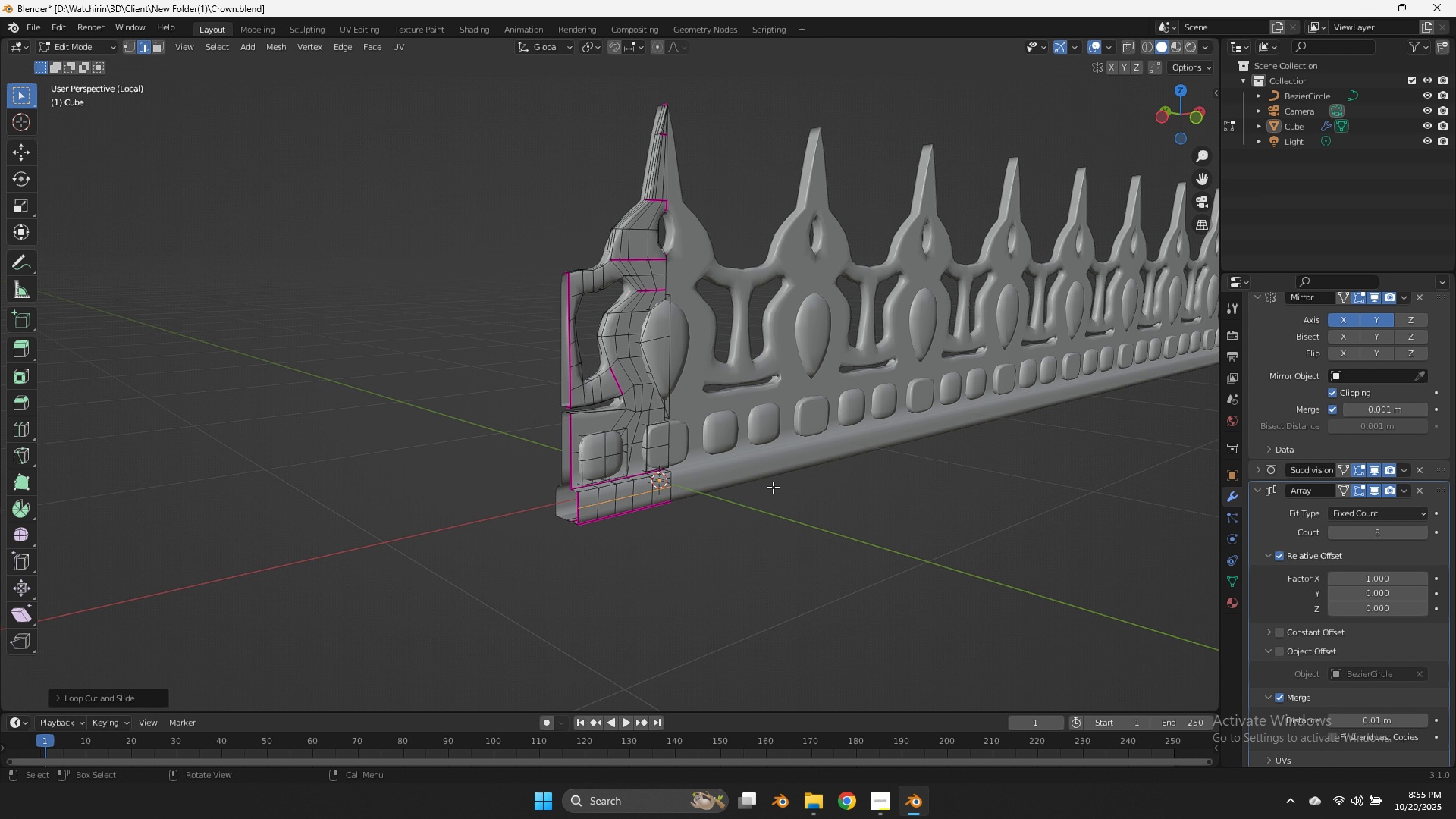 
type(gy)
 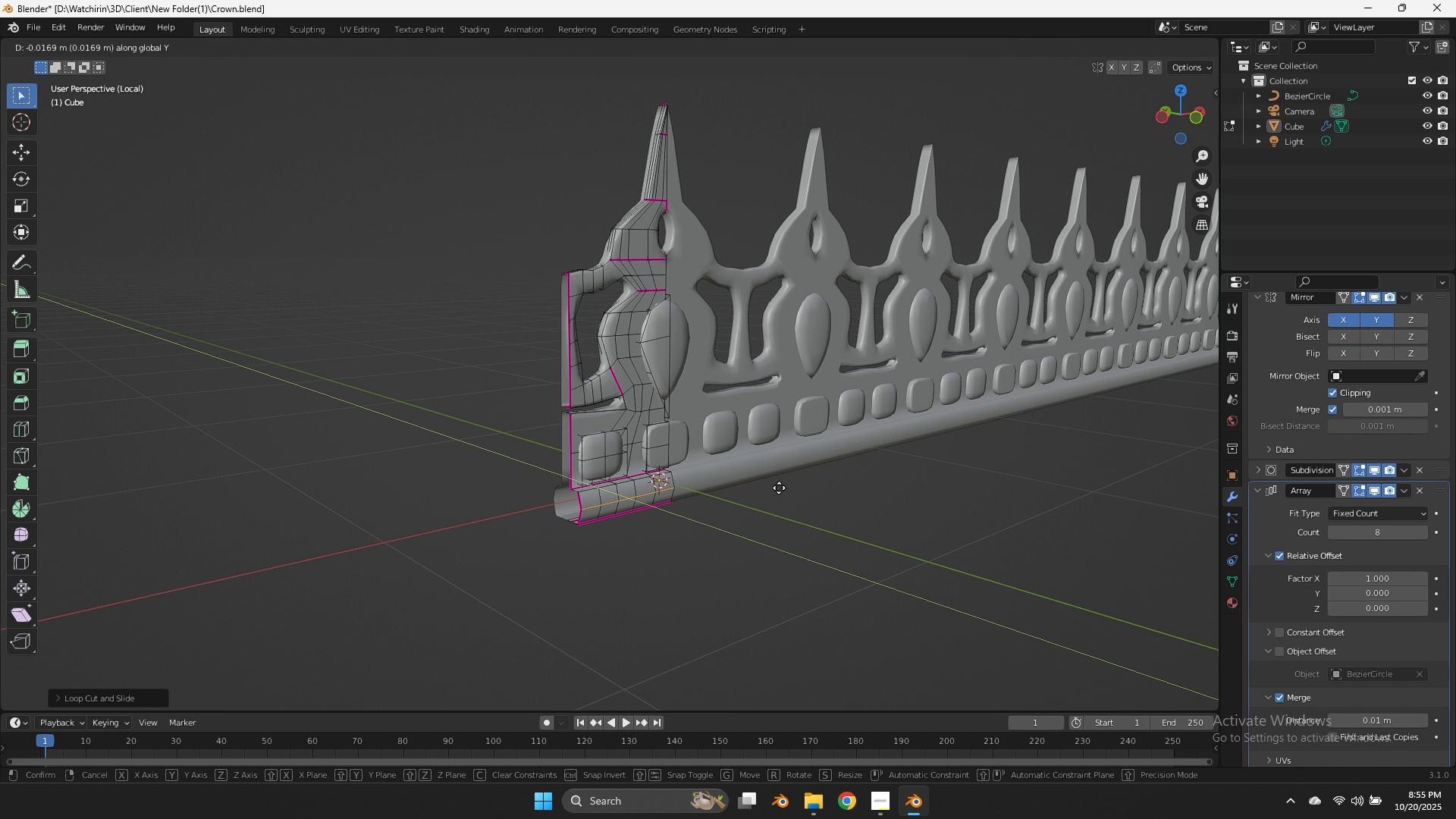 
hold_key(key=ShiftLeft, duration=0.82)
 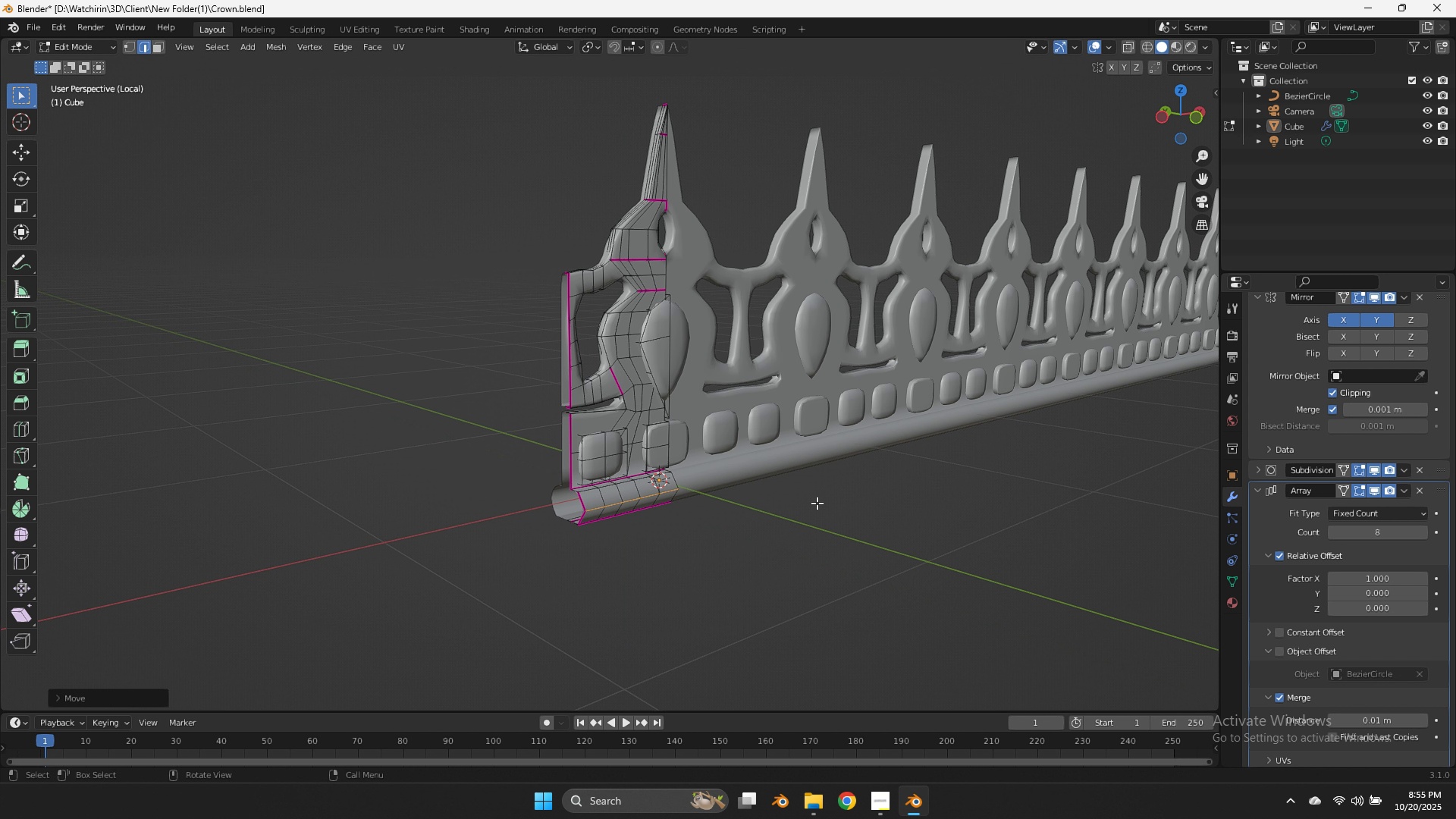 
left_click([817, 503])
 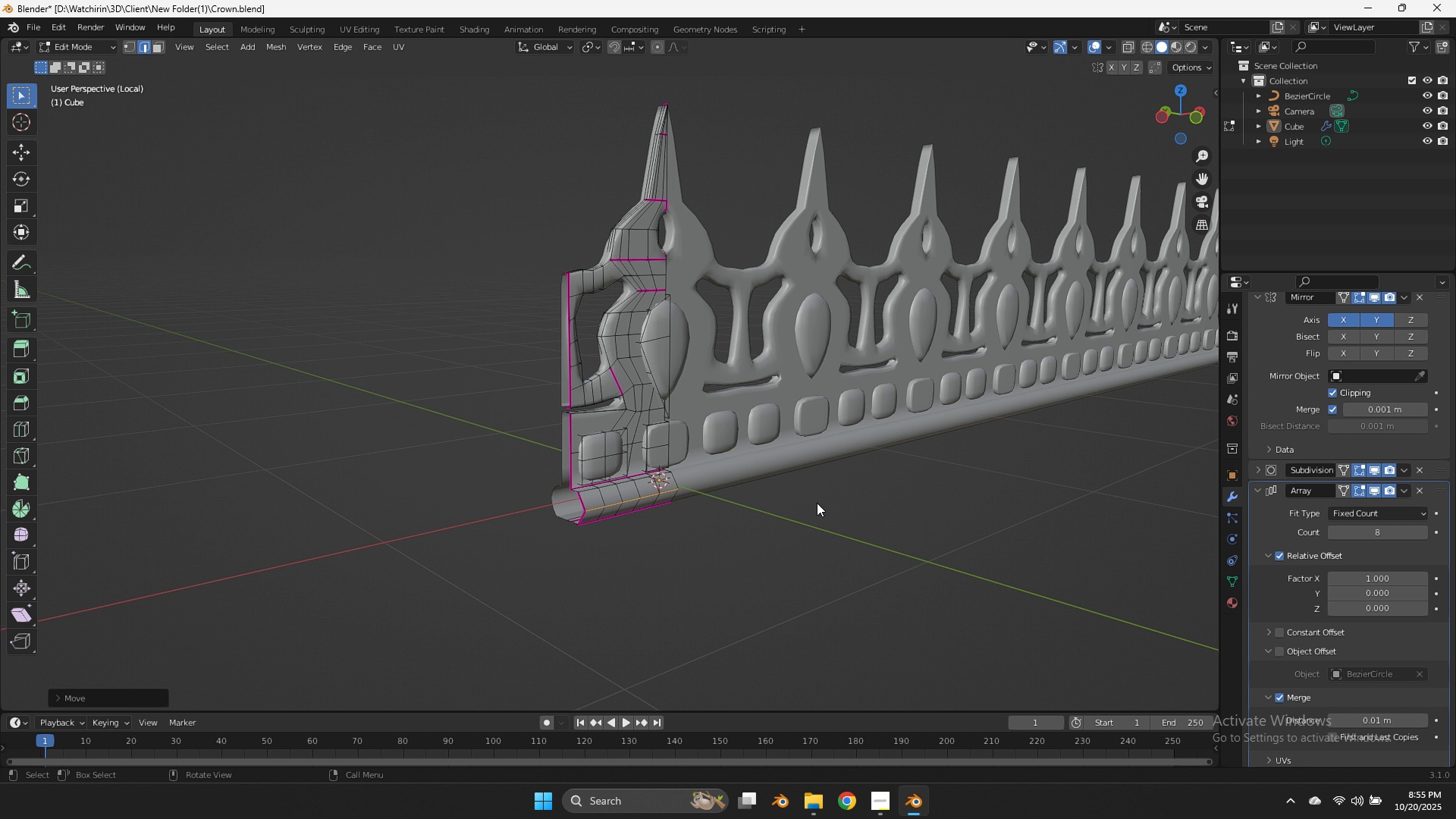 
key(Tab)
 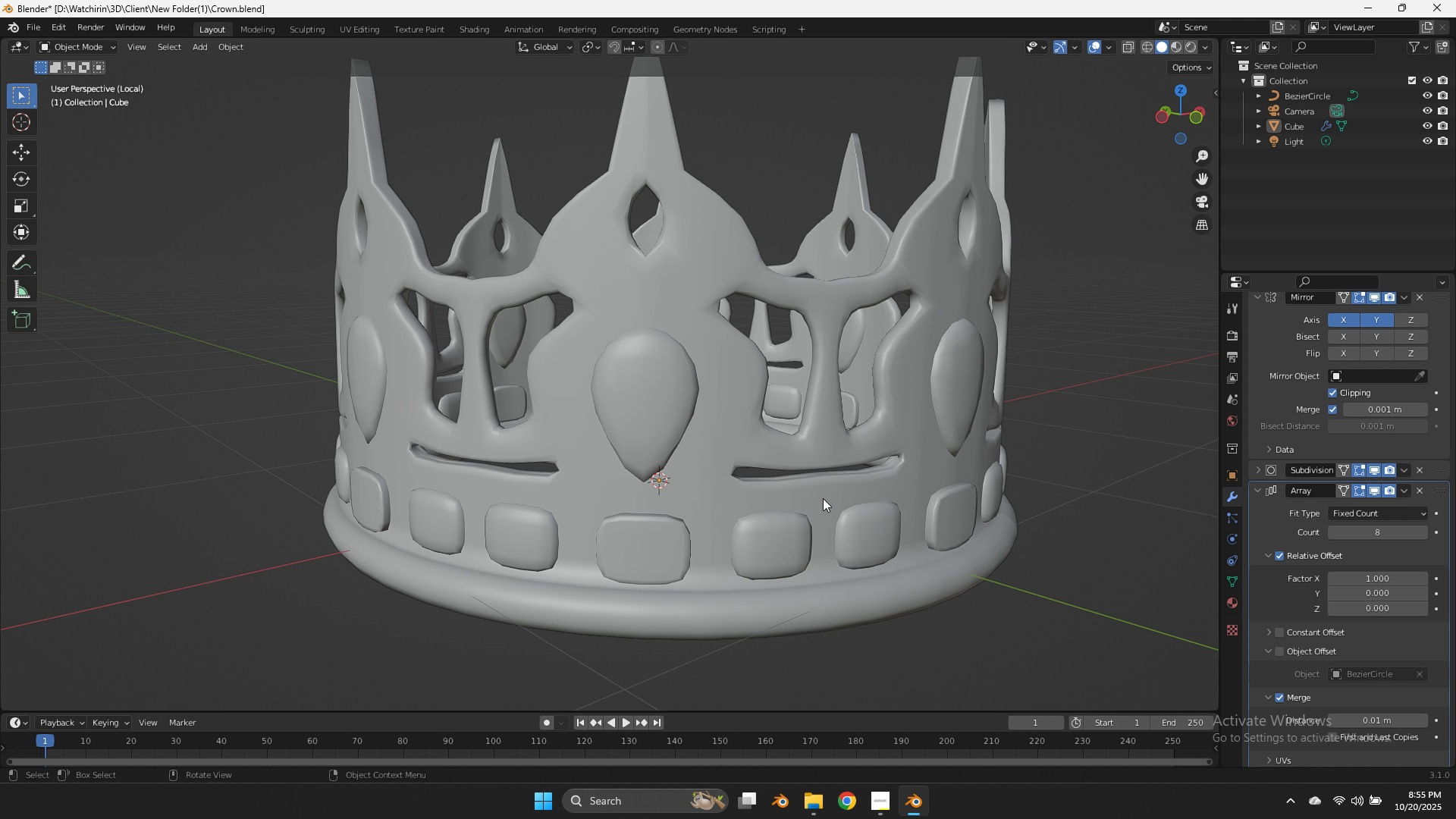 
key(Control+S)
 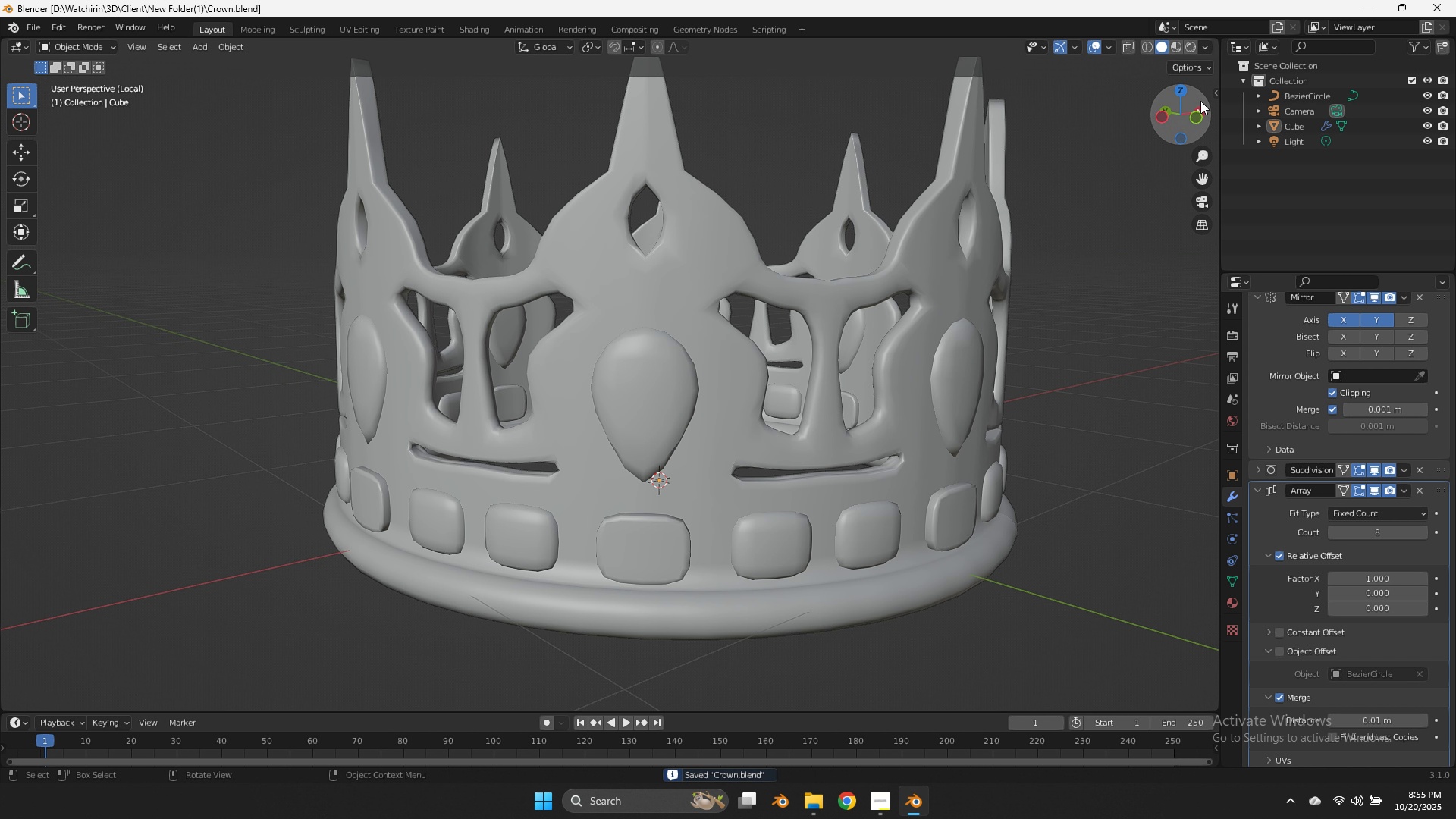 
left_click_drag(start_coordinate=[1197, 100], to_coordinate=[40, 105])
 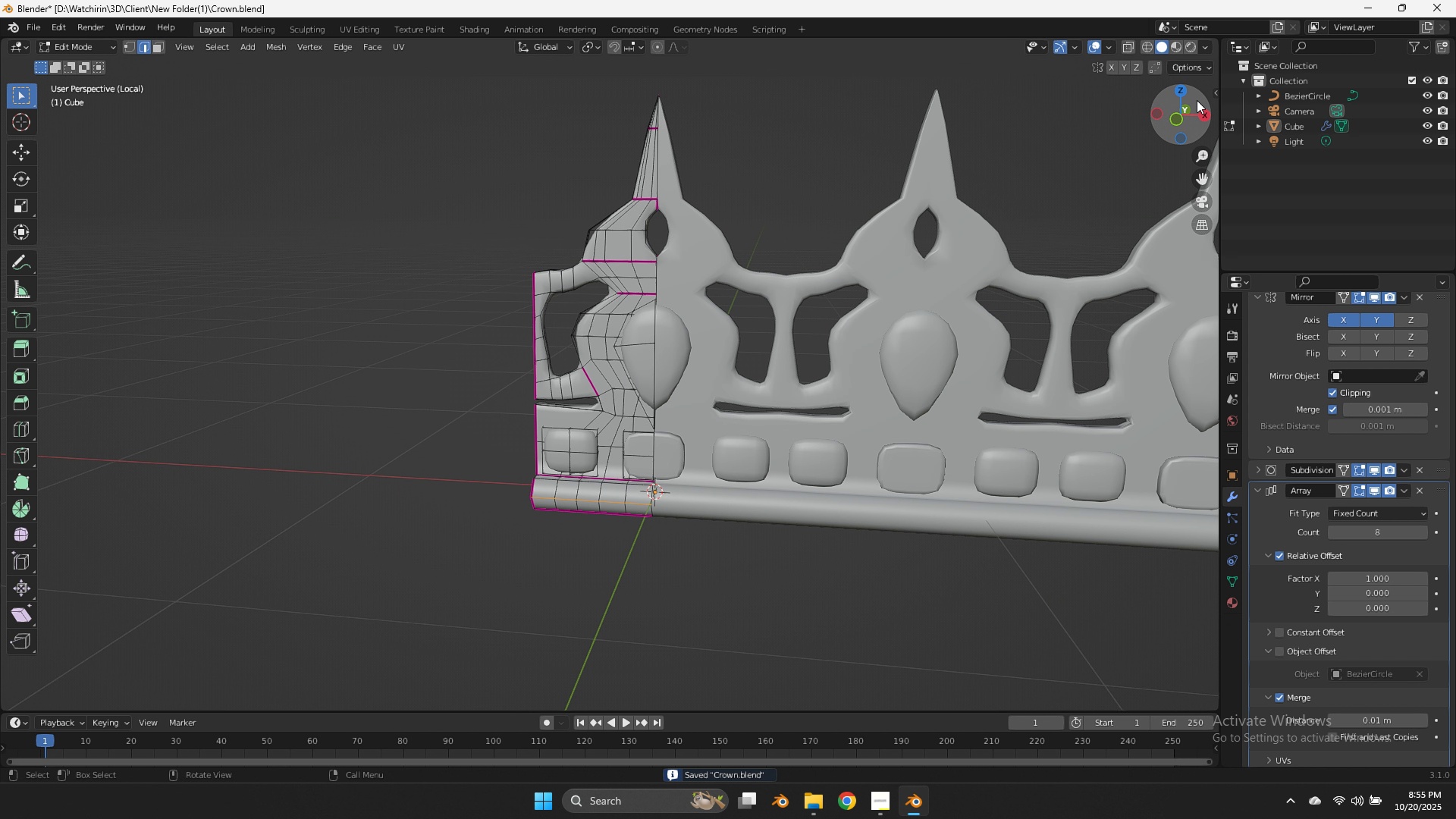 
key(Tab)
 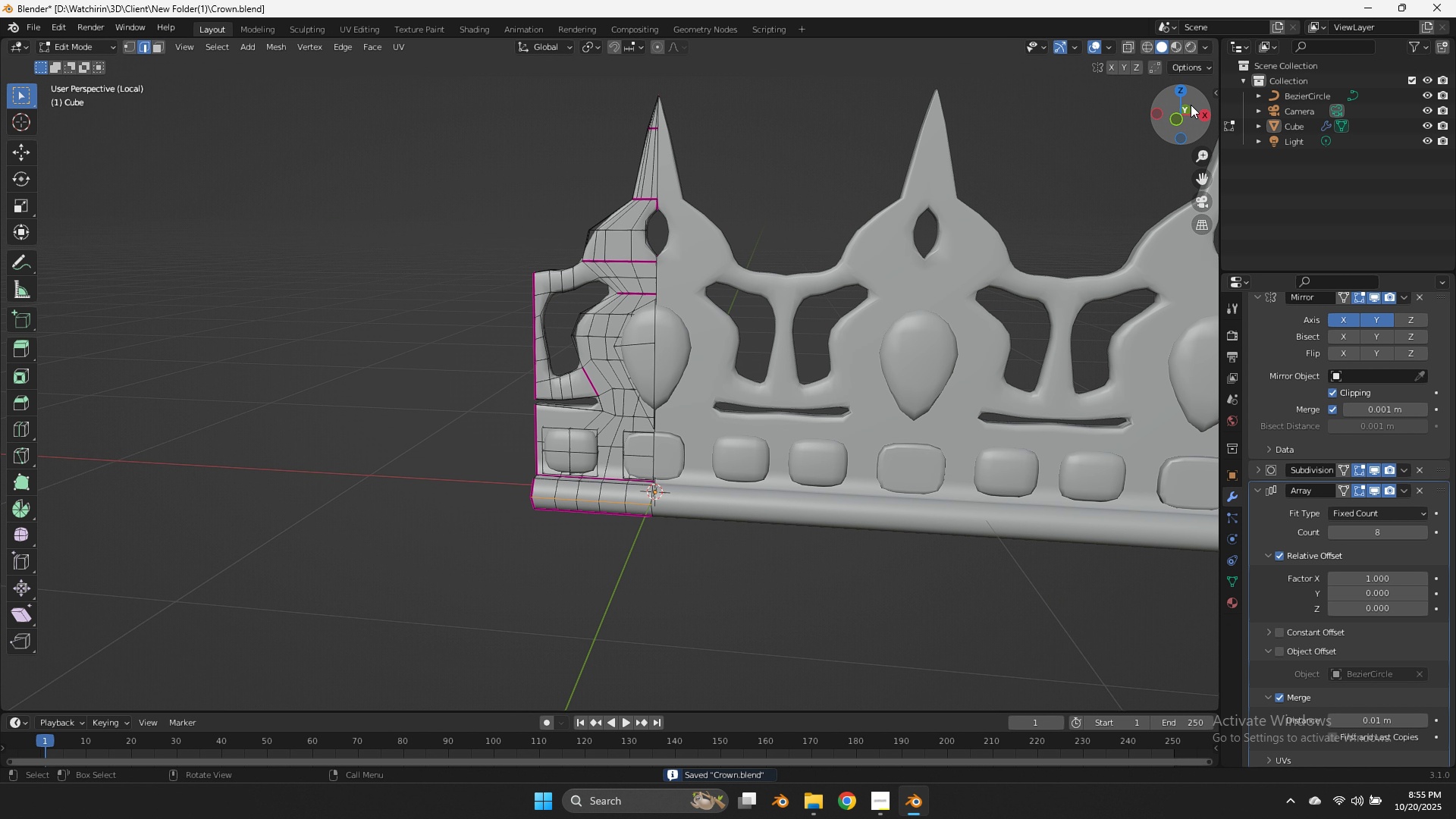 
left_click_drag(start_coordinate=[1193, 103], to_coordinate=[152, 102])
 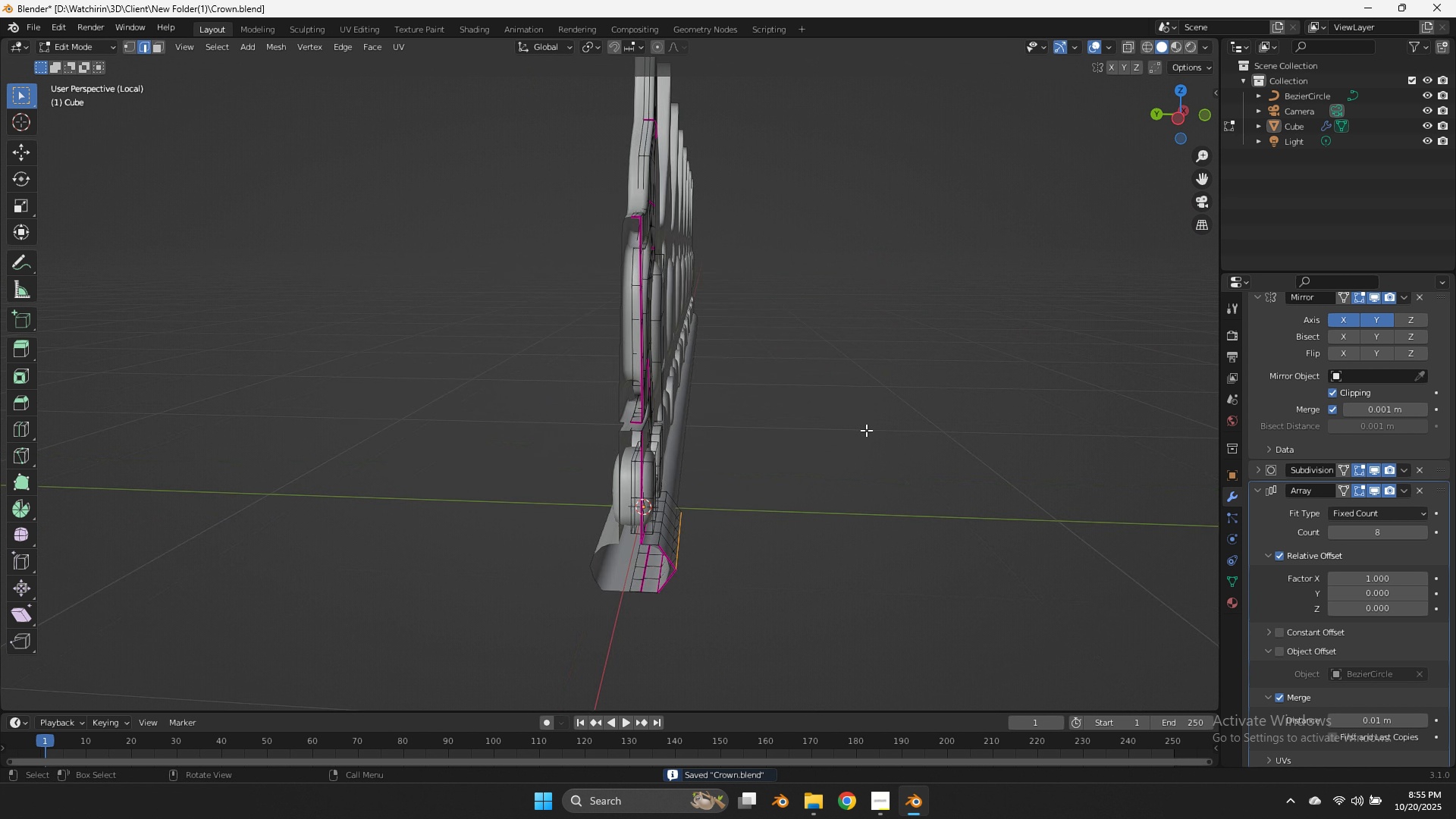 
scroll: coordinate [866, 430], scroll_direction: up, amount: 2.0
 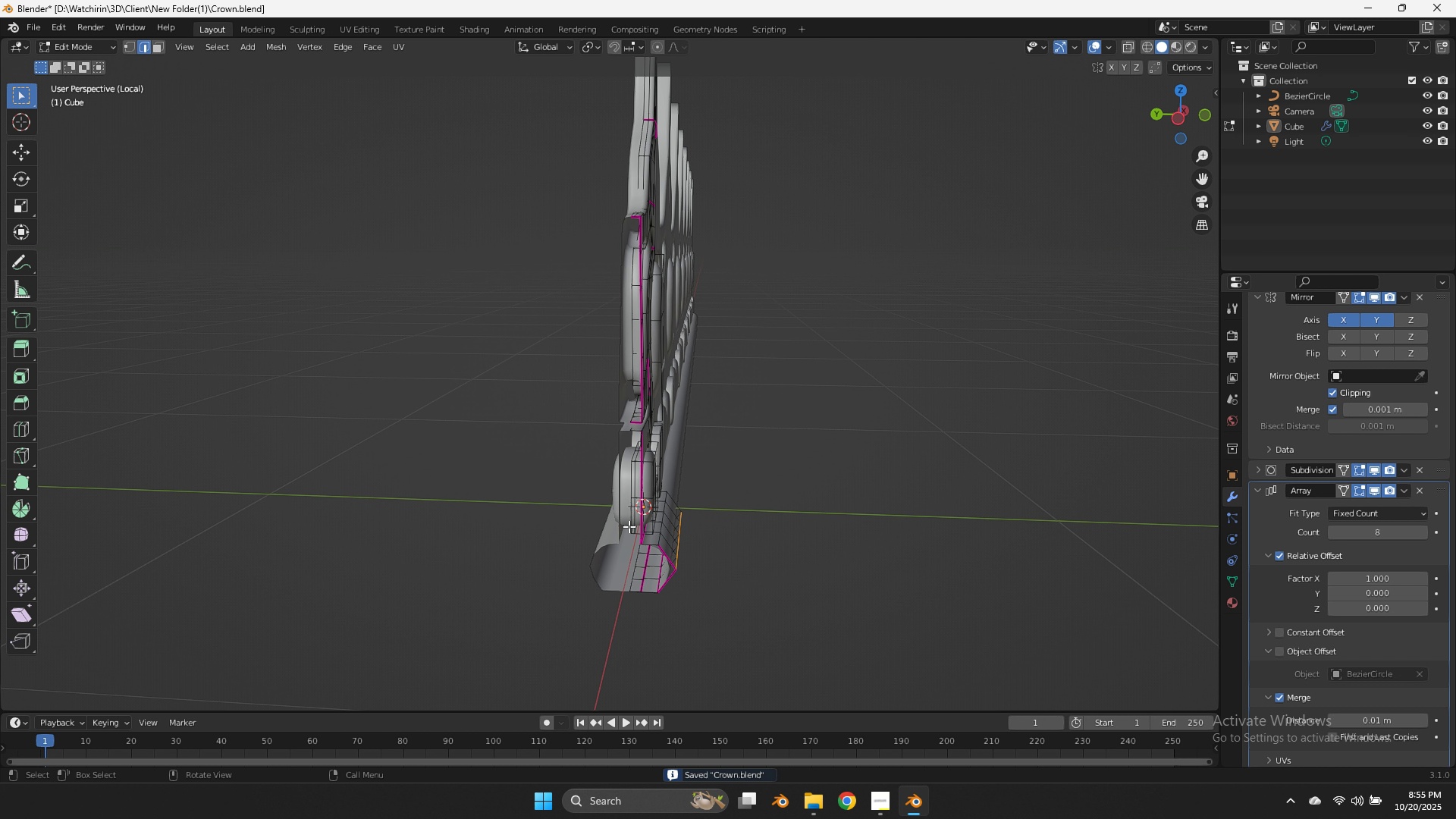 
hold_key(key=AltLeft, duration=1.31)
 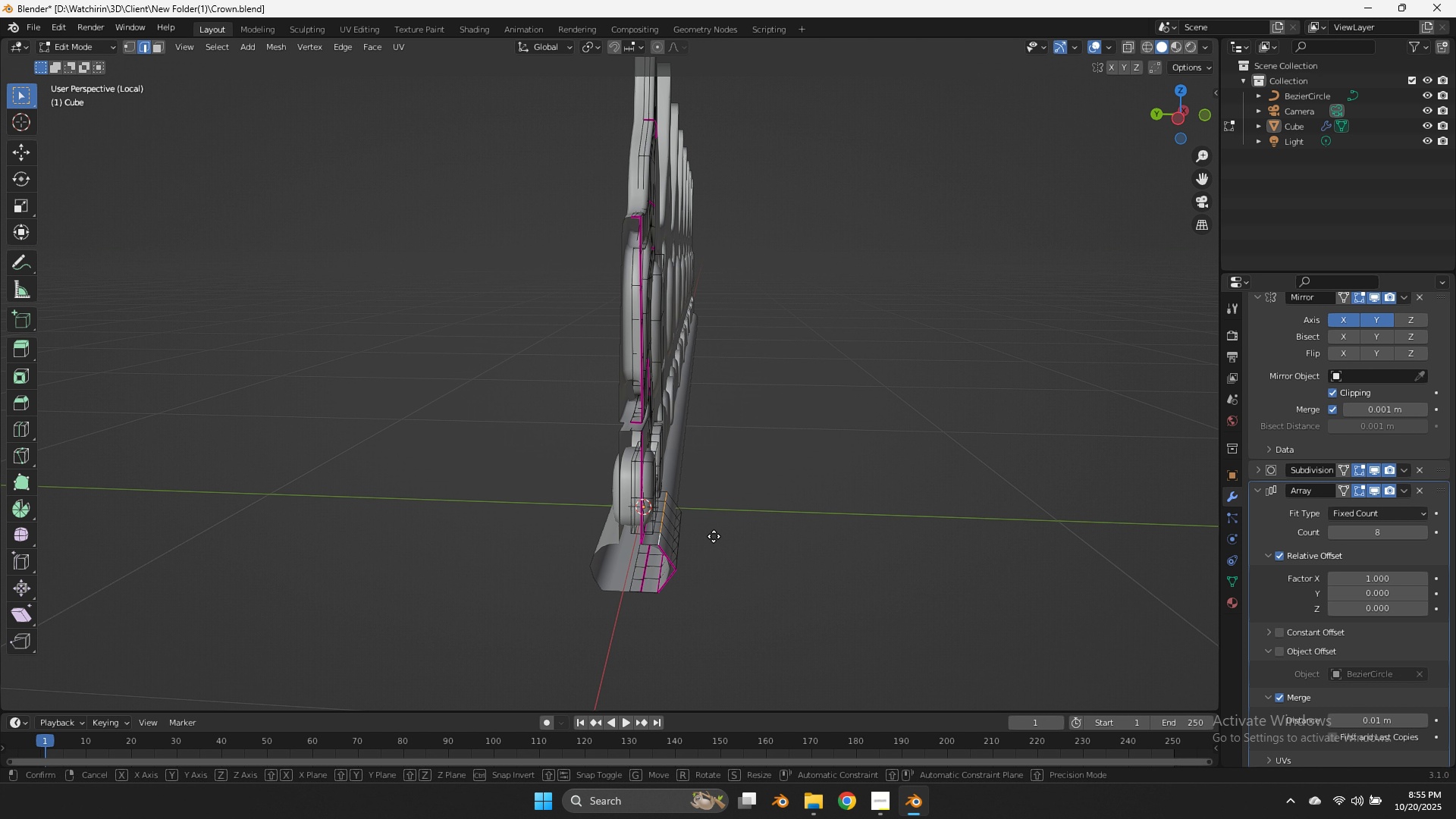 
type(gzy)
 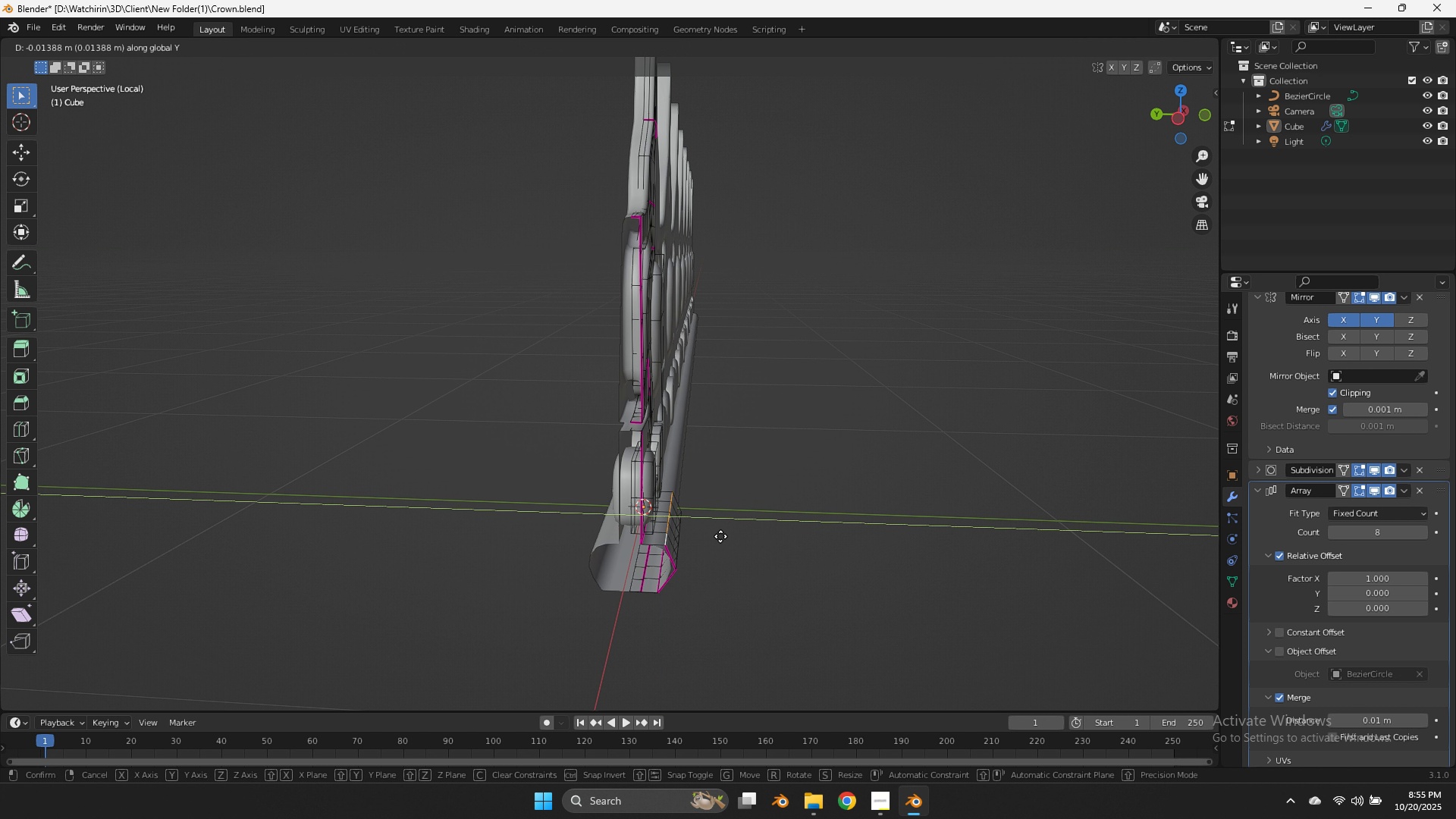 
hold_key(key=ShiftLeft, duration=0.47)
left_click([720, 536])
 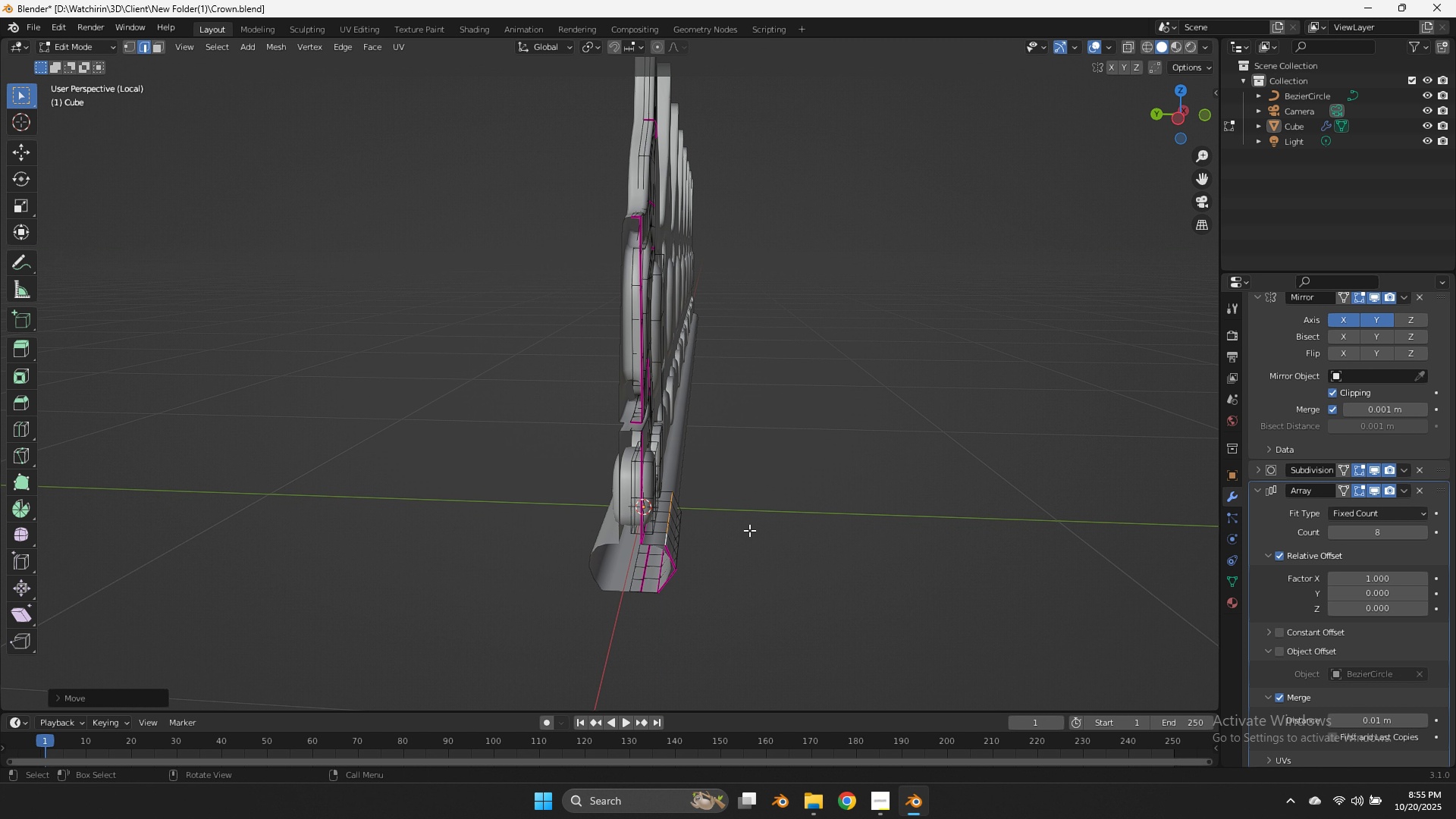 
type(gz)
 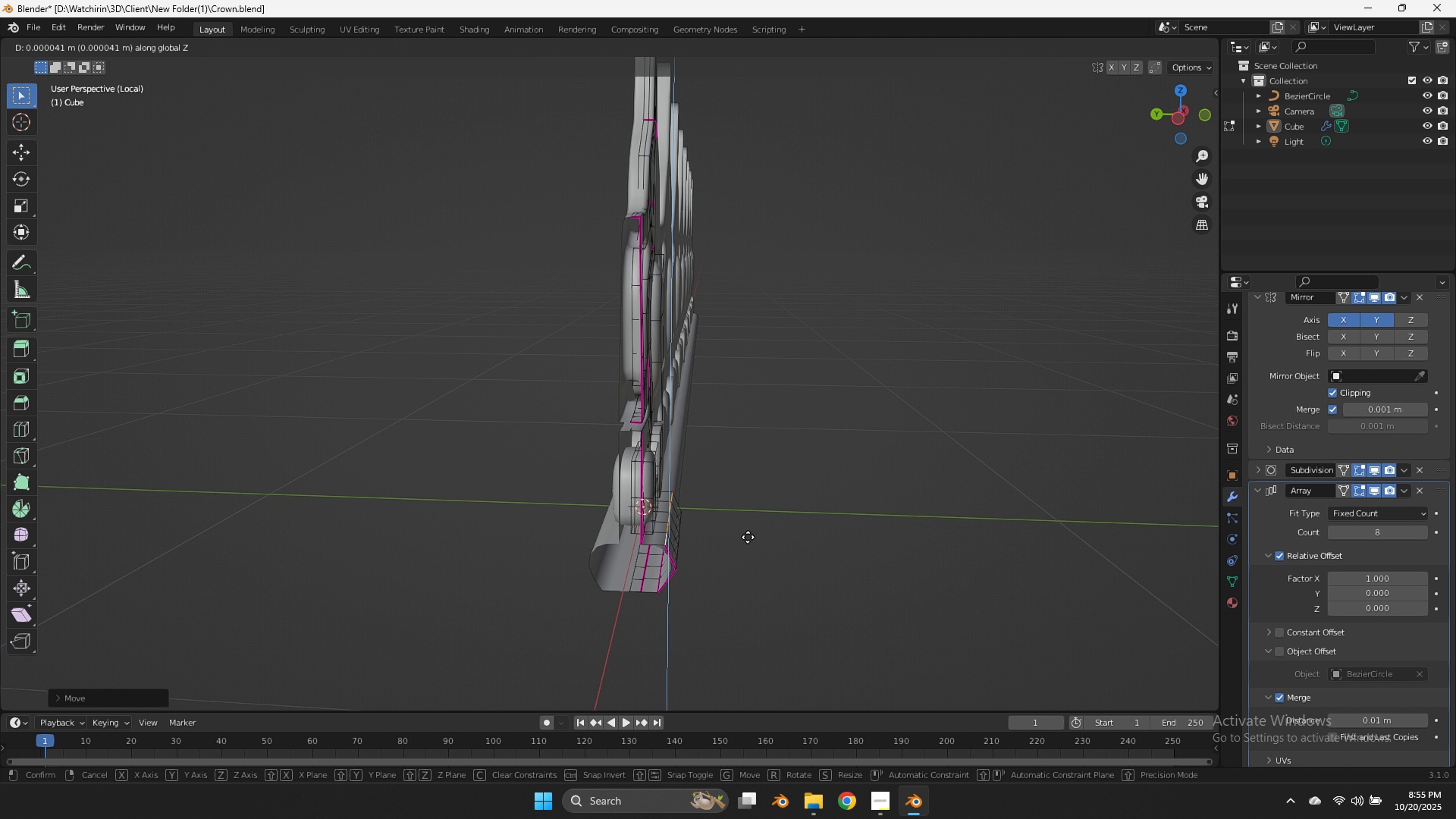 
hold_key(key=ShiftLeft, duration=0.95)
left_click([721, 620])
 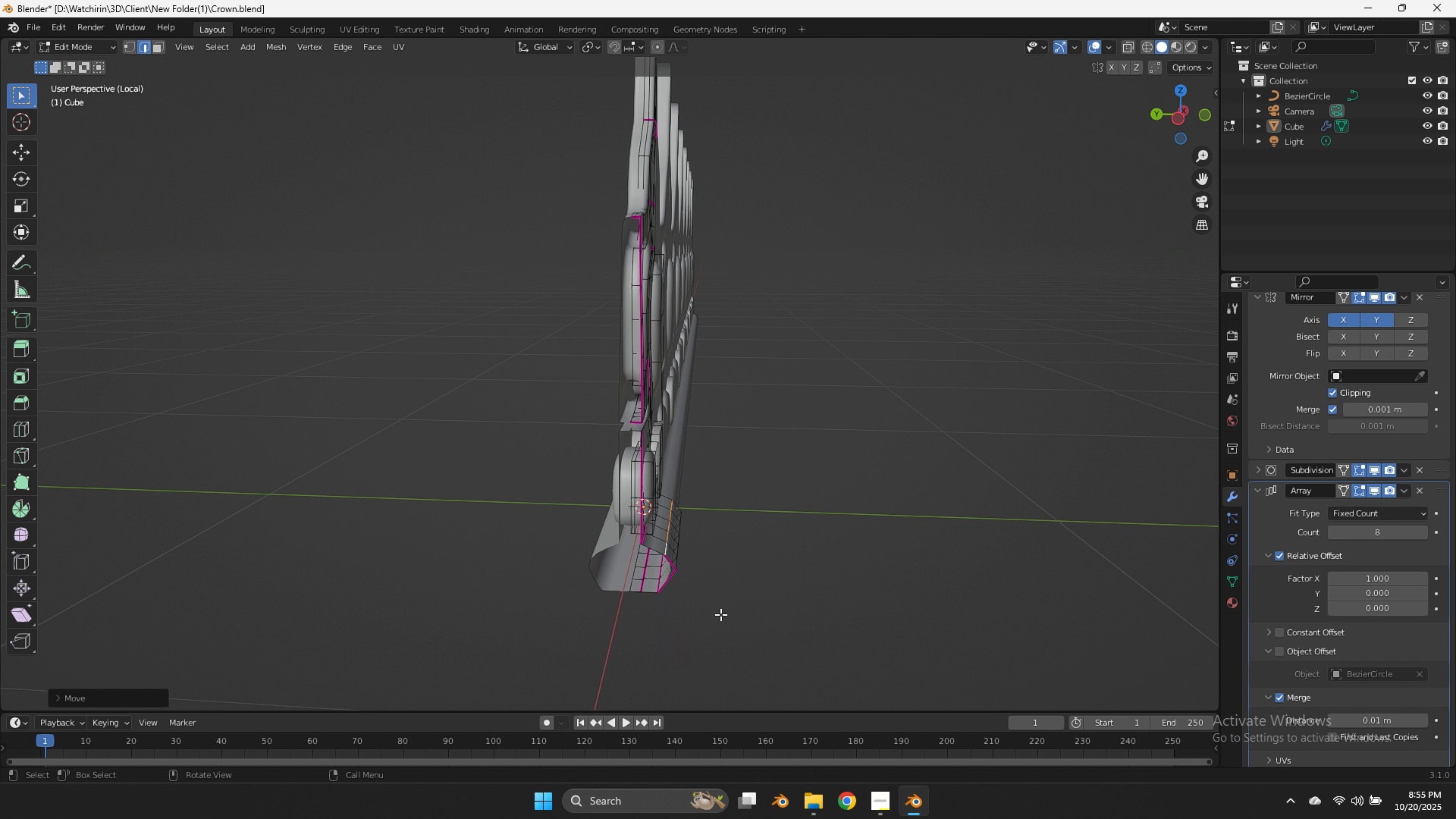 
key(Tab)
 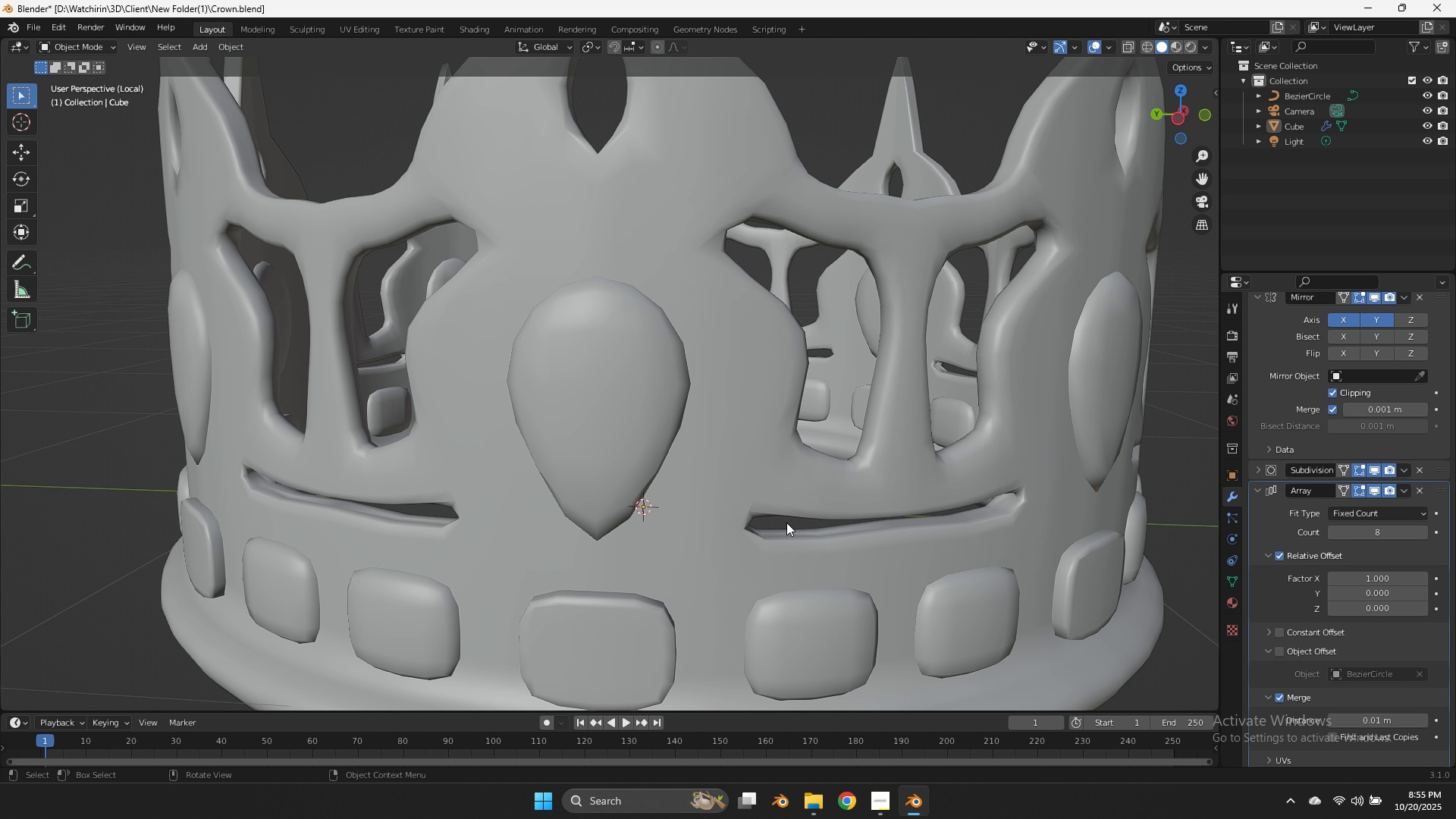 
scroll: coordinate [786, 522], scroll_direction: down, amount: 3.0
 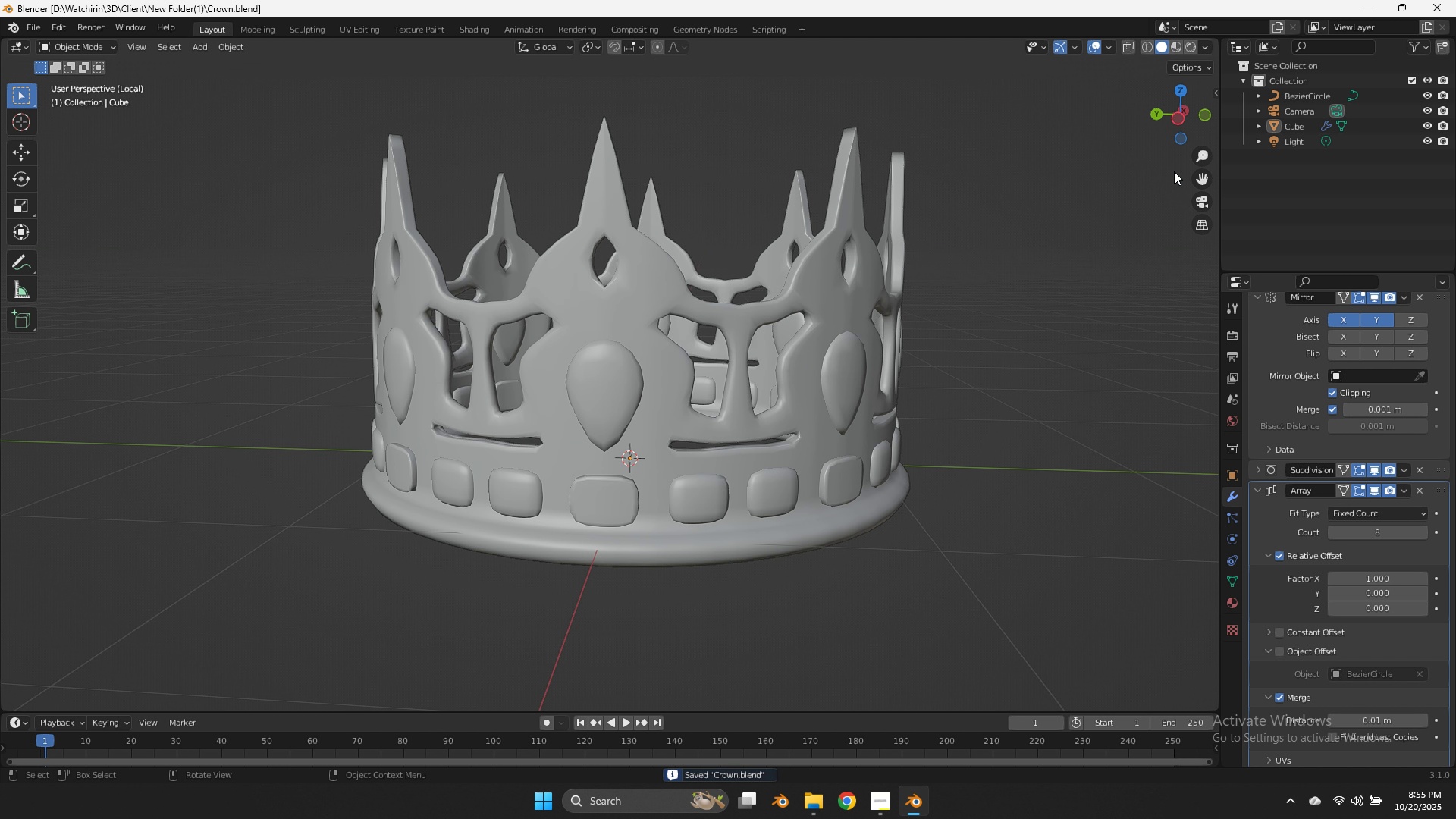 
key(Control+ControlLeft)
 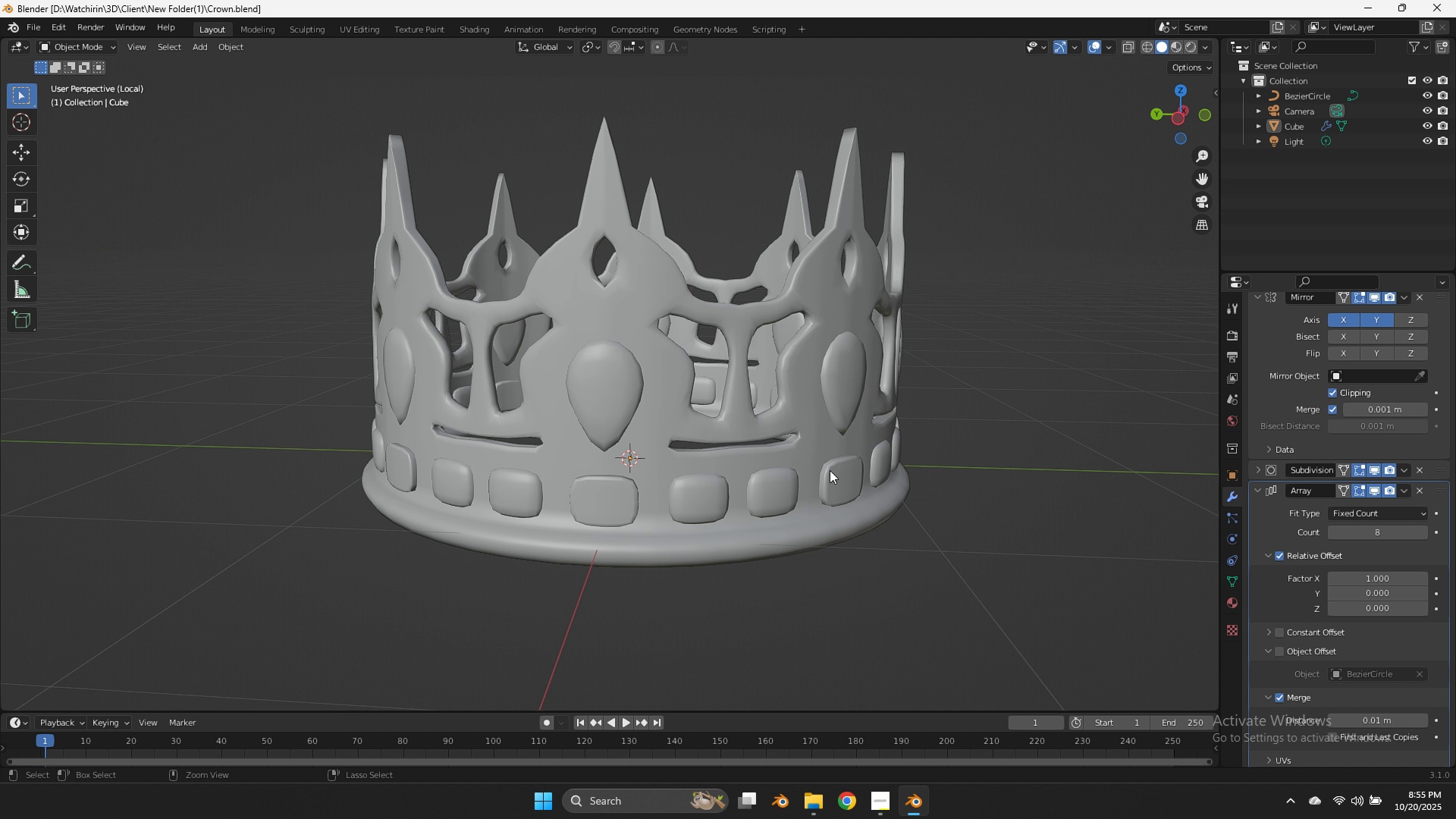 
key(Control+S)
 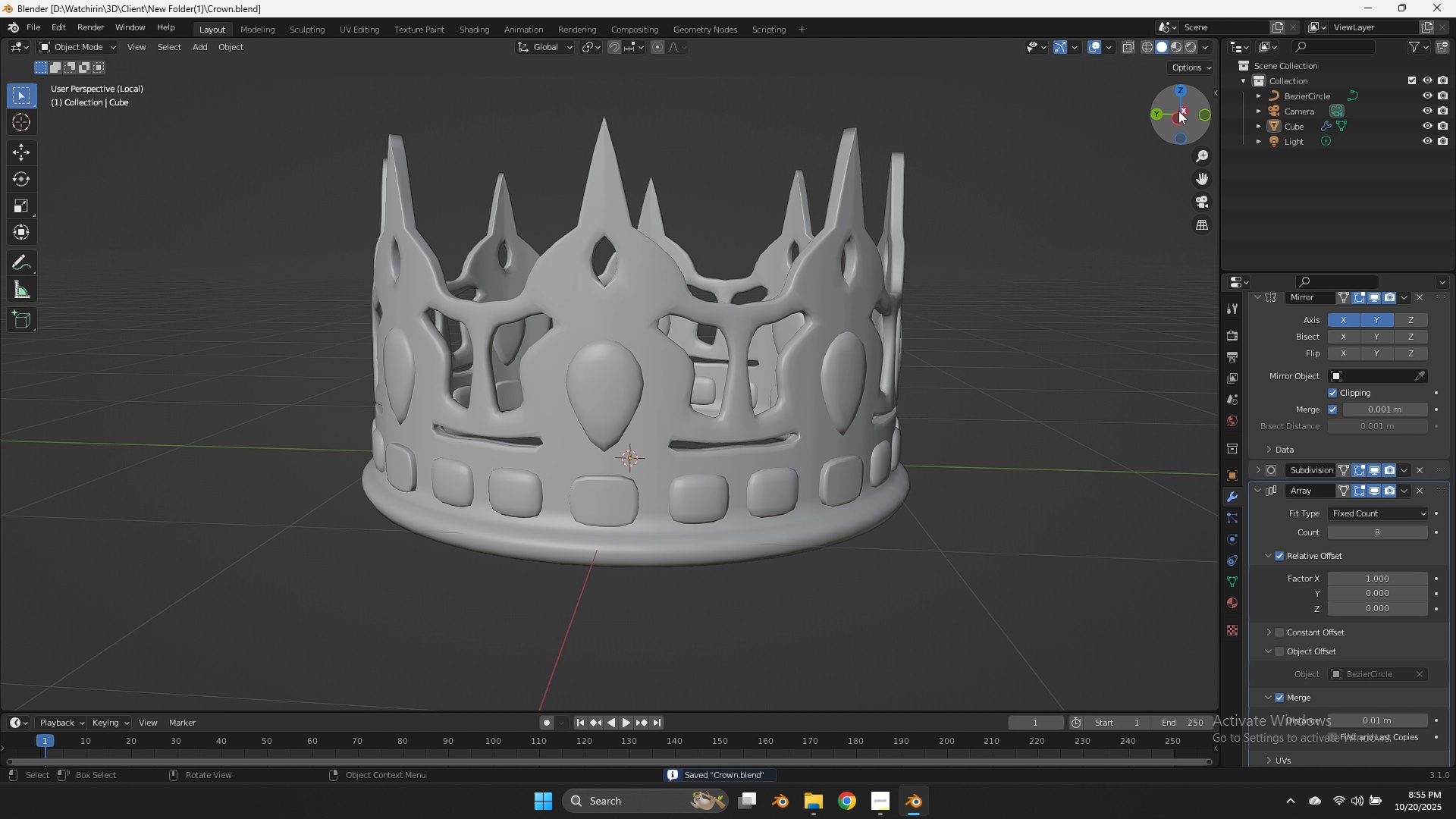 
left_click_drag(start_coordinate=[1178, 111], to_coordinate=[972, 66])
 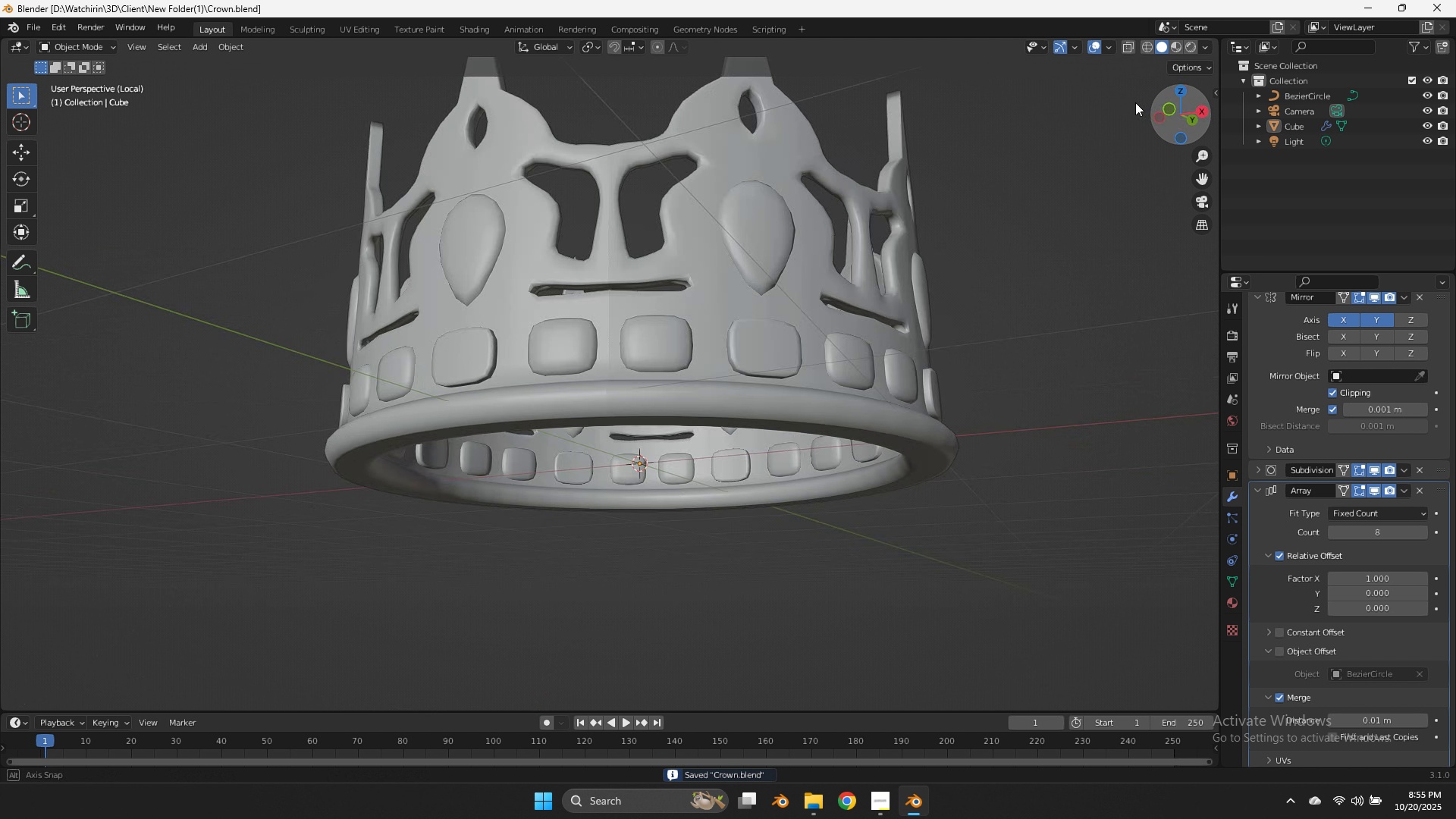 
left_click_drag(start_coordinate=[1166, 108], to_coordinate=[852, 145])
 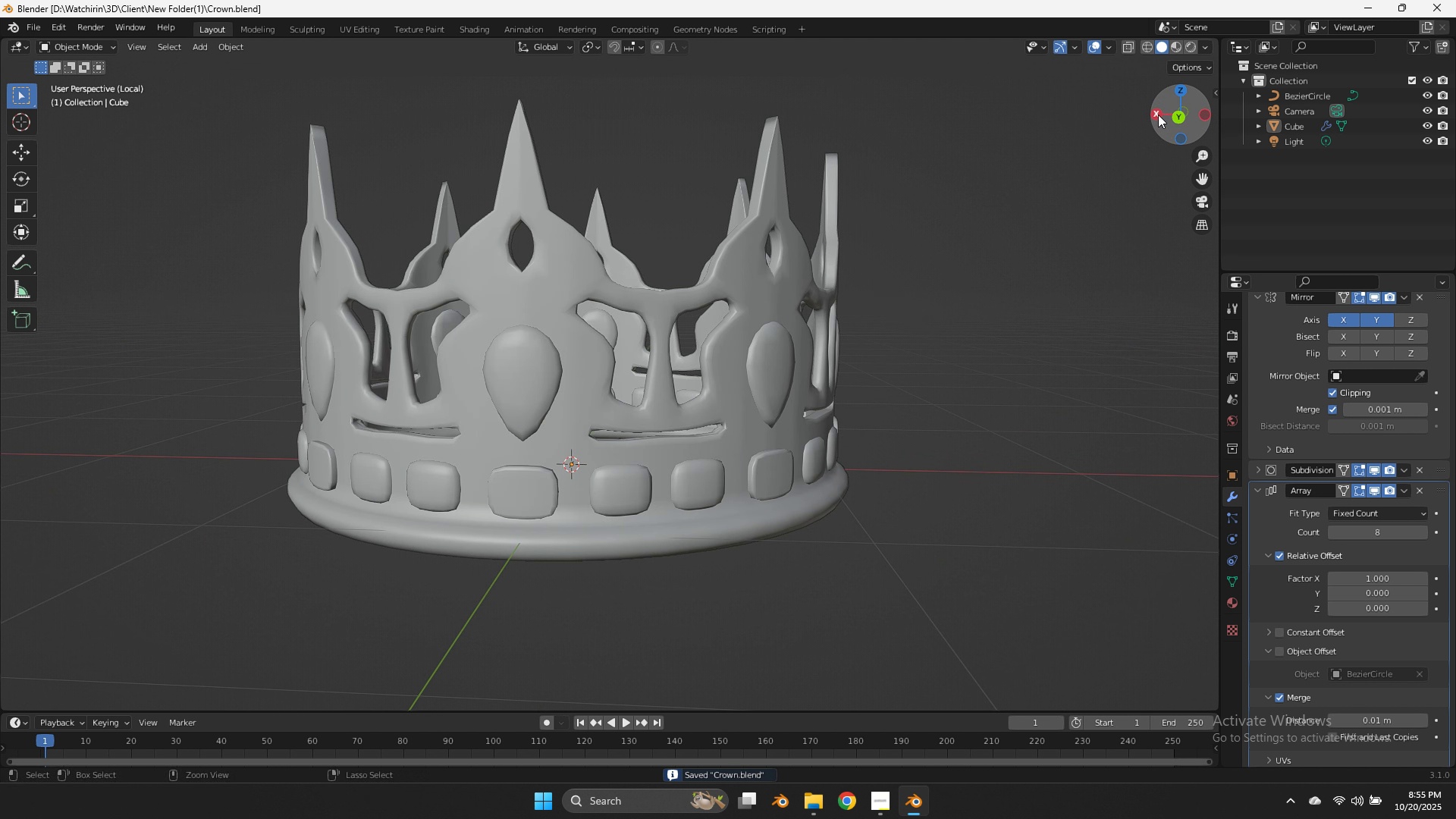 
key(Control+ControlLeft)
 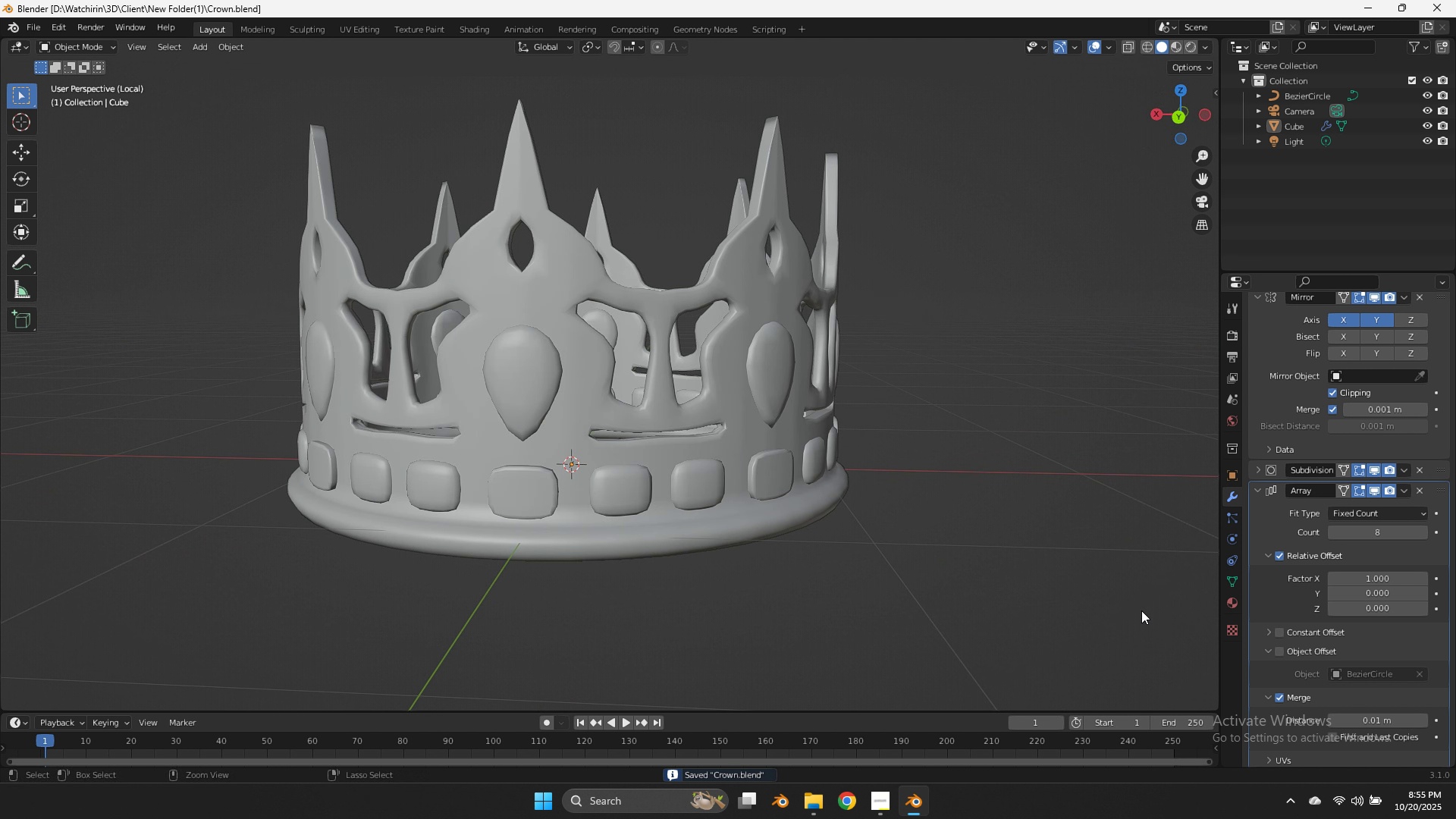 
key(Control+S)